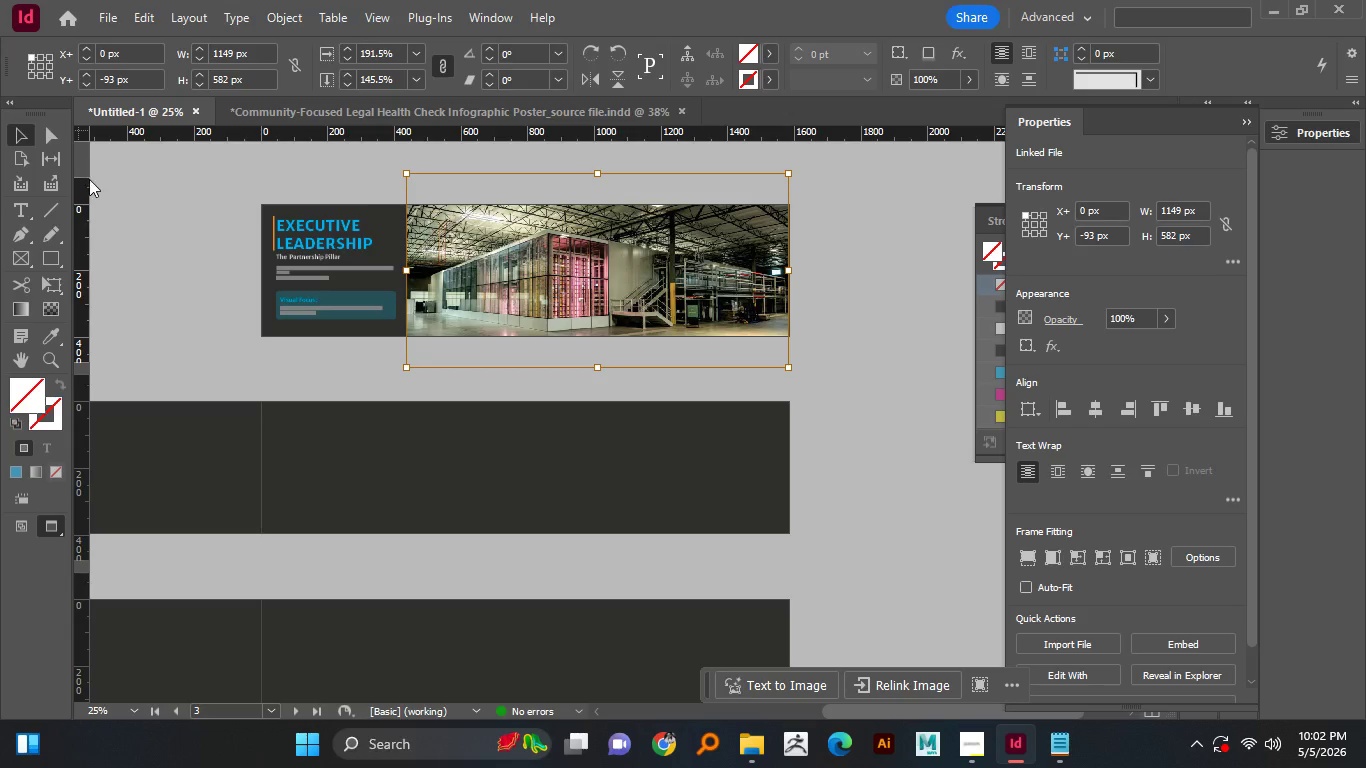 
hold_key(key=AltLeft, duration=1.09)
 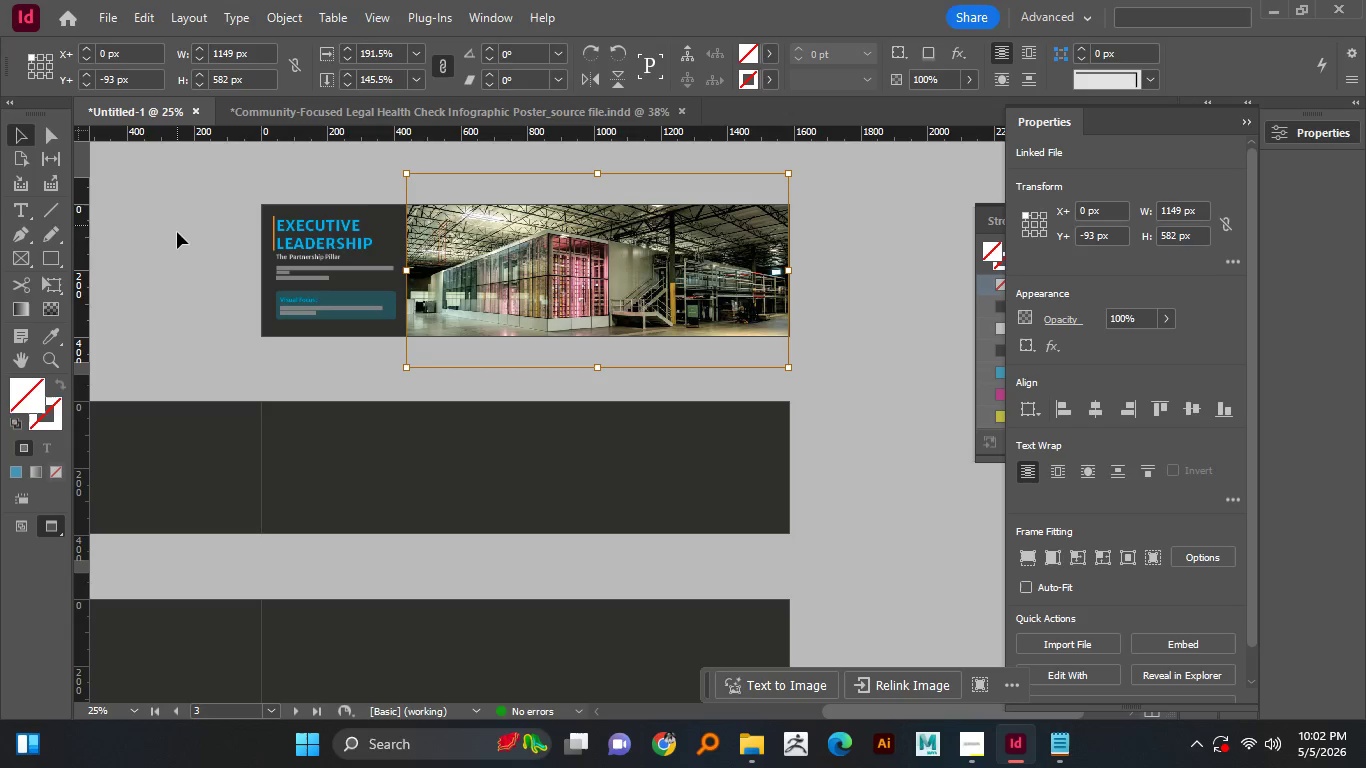 
hold_key(key=AltLeft, duration=4.19)
left_click([89, 179])
 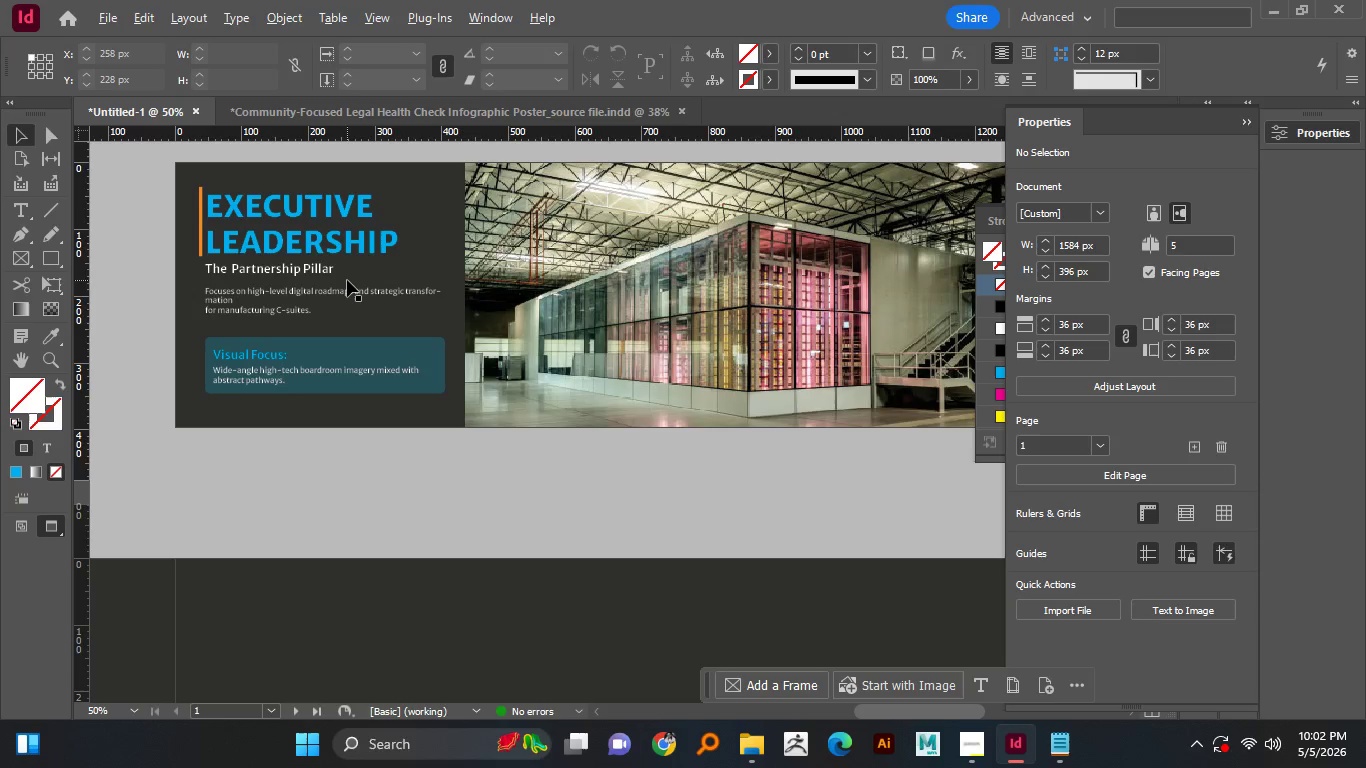 
left_click([177, 242])
 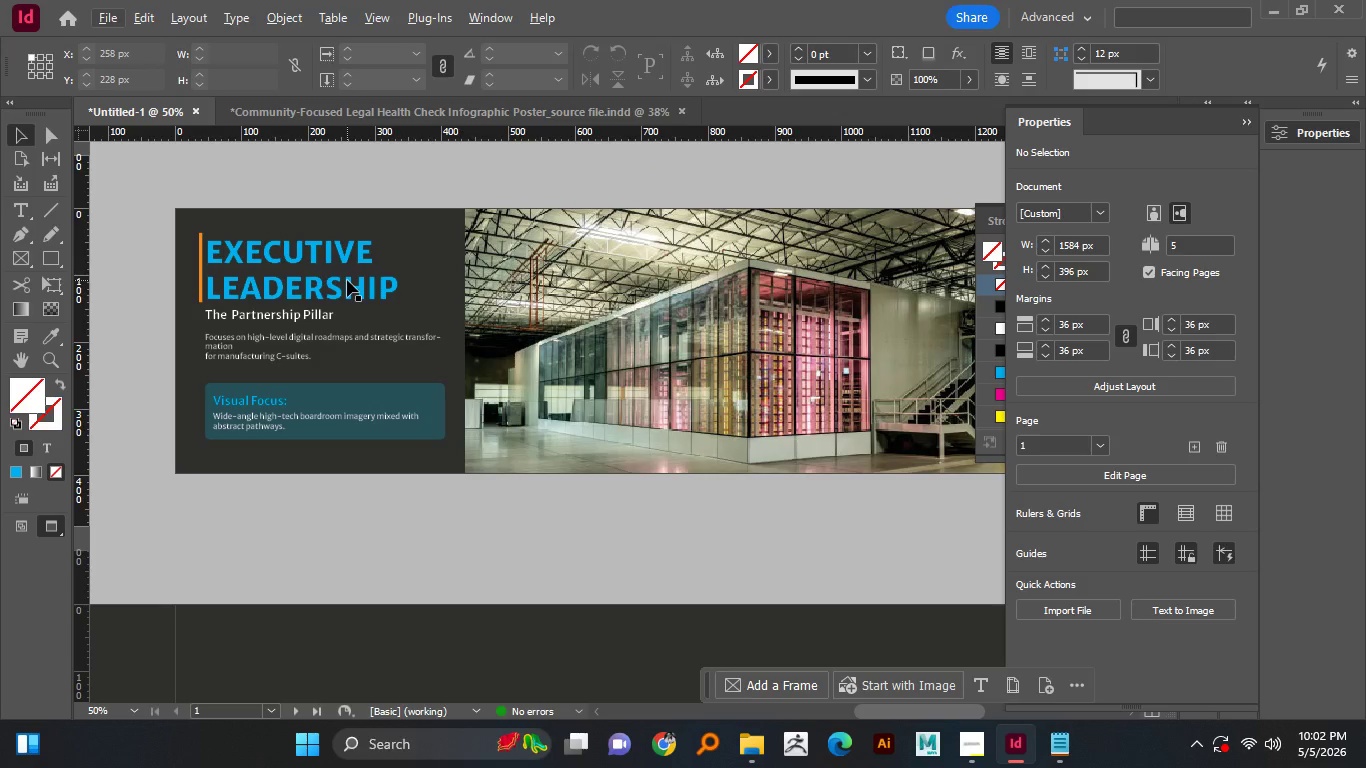 
hold_key(key=AltLeft, duration=1.28)
scroll: coordinate [347, 280], scroll_direction: none, amount: 0.0
 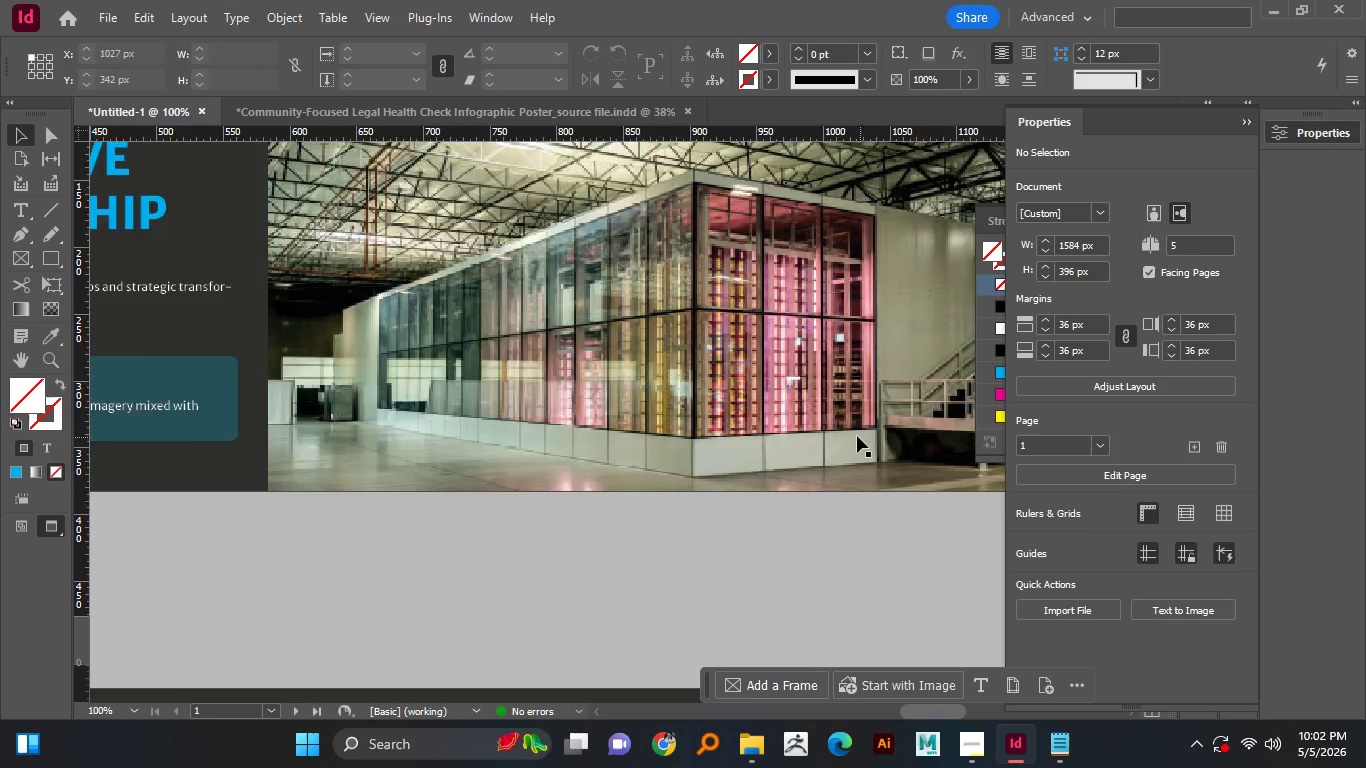 
scroll: coordinate [347, 280], scroll_direction: up, amount: 1.0
 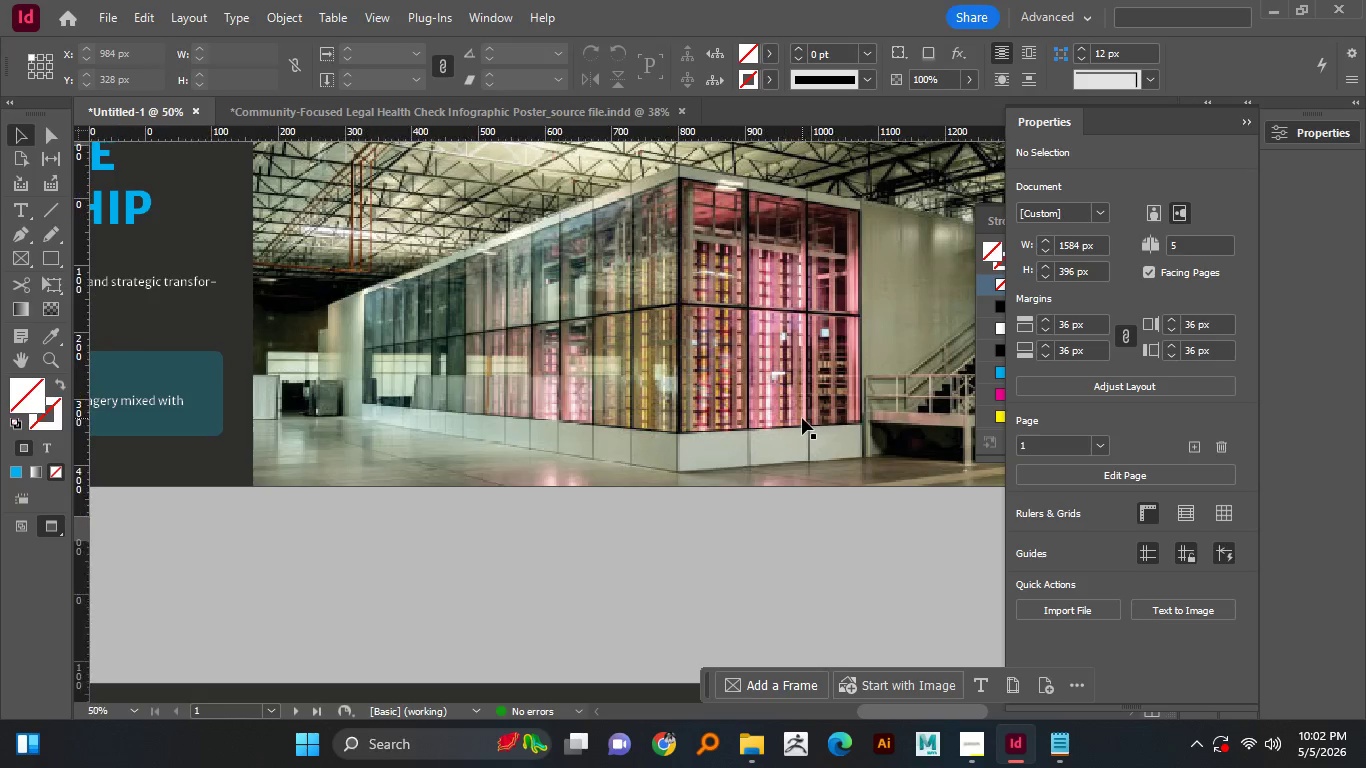 
hold_key(key=AltLeft, duration=1.52)
scroll: coordinate [861, 438], scroll_direction: up, amount: 2.0
 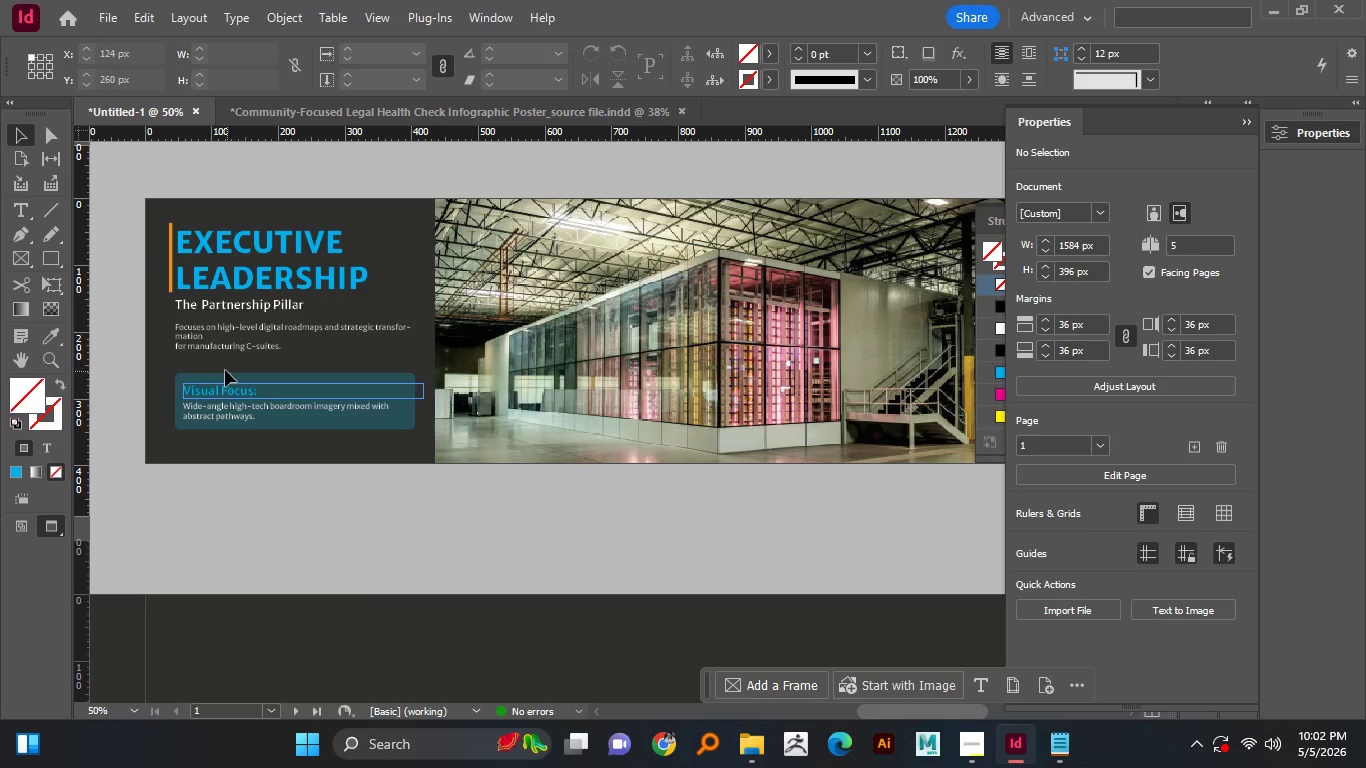 
hold_key(key=AltLeft, duration=1.5)
 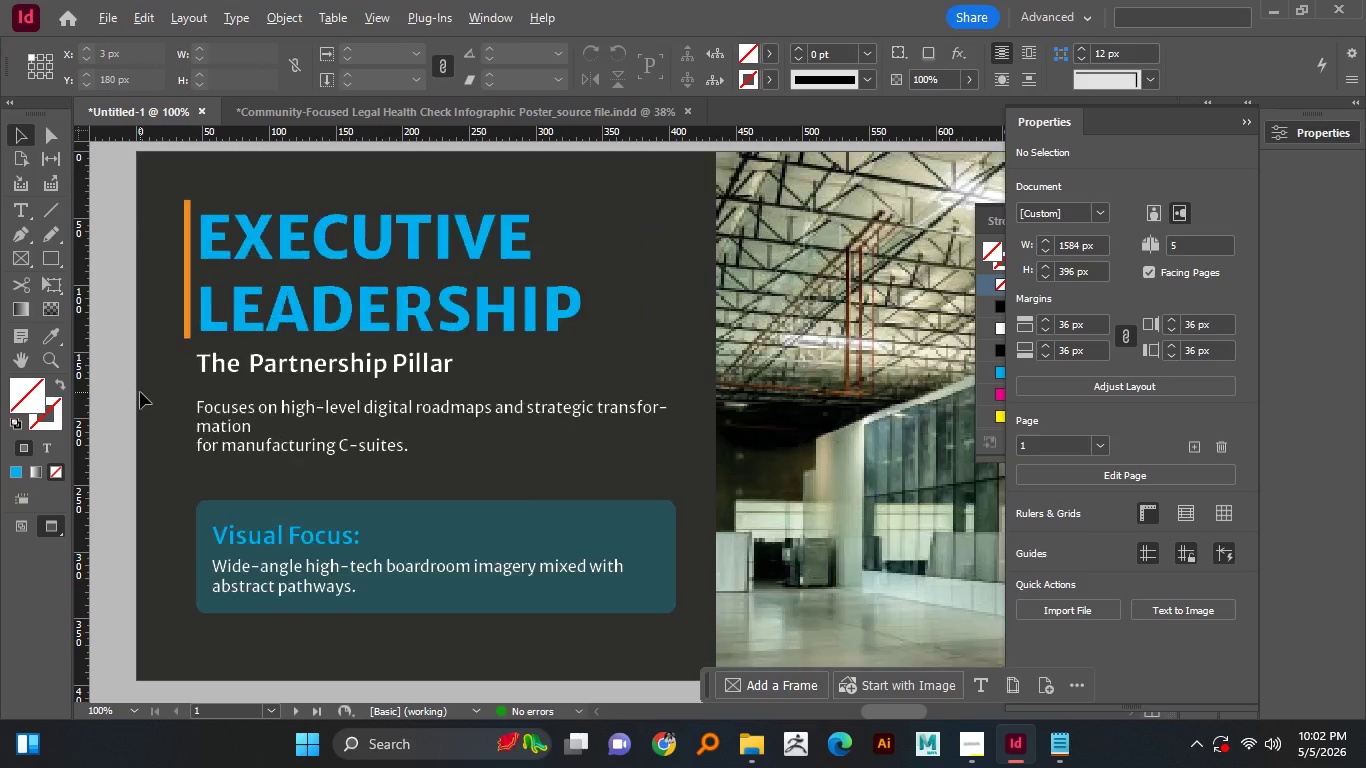 
scroll: coordinate [802, 418], scroll_direction: none, amount: 0.0
 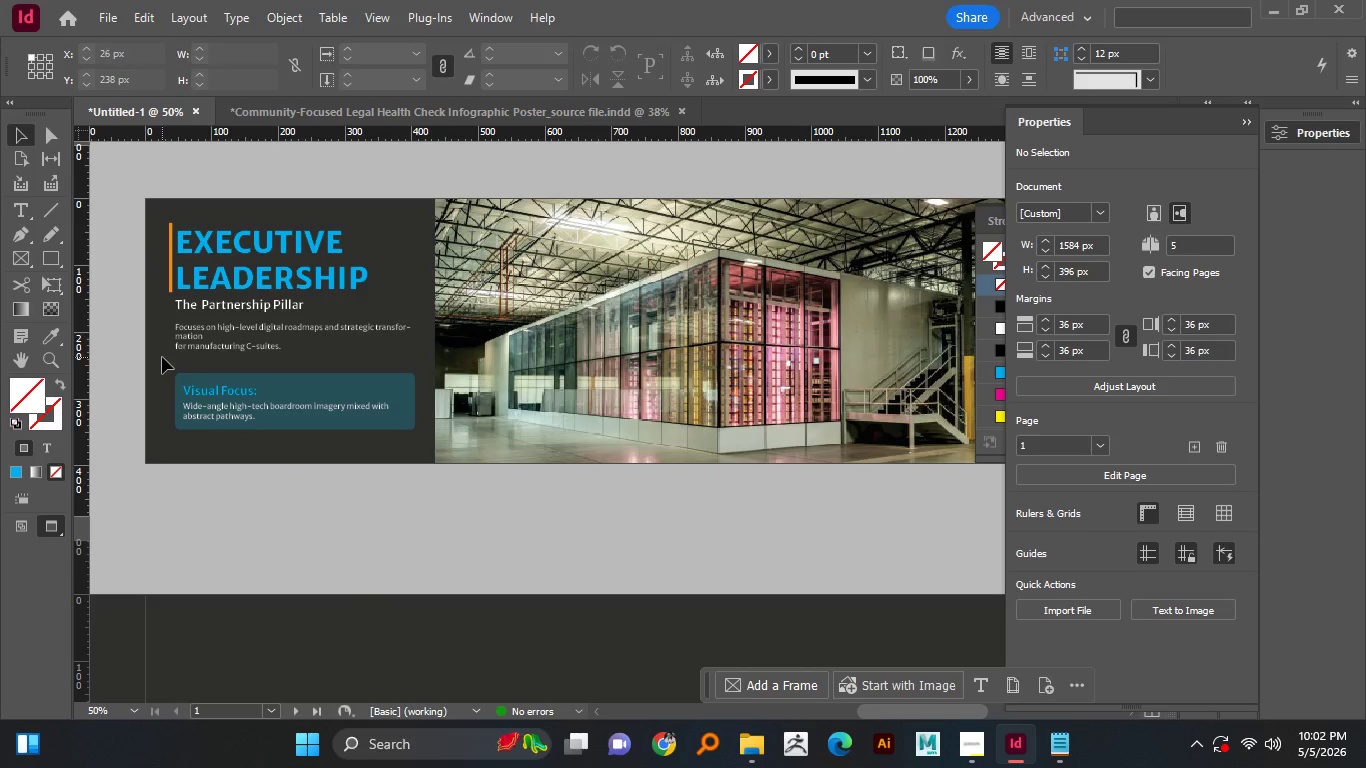 
scroll: coordinate [802, 418], scroll_direction: down, amount: 1.0
 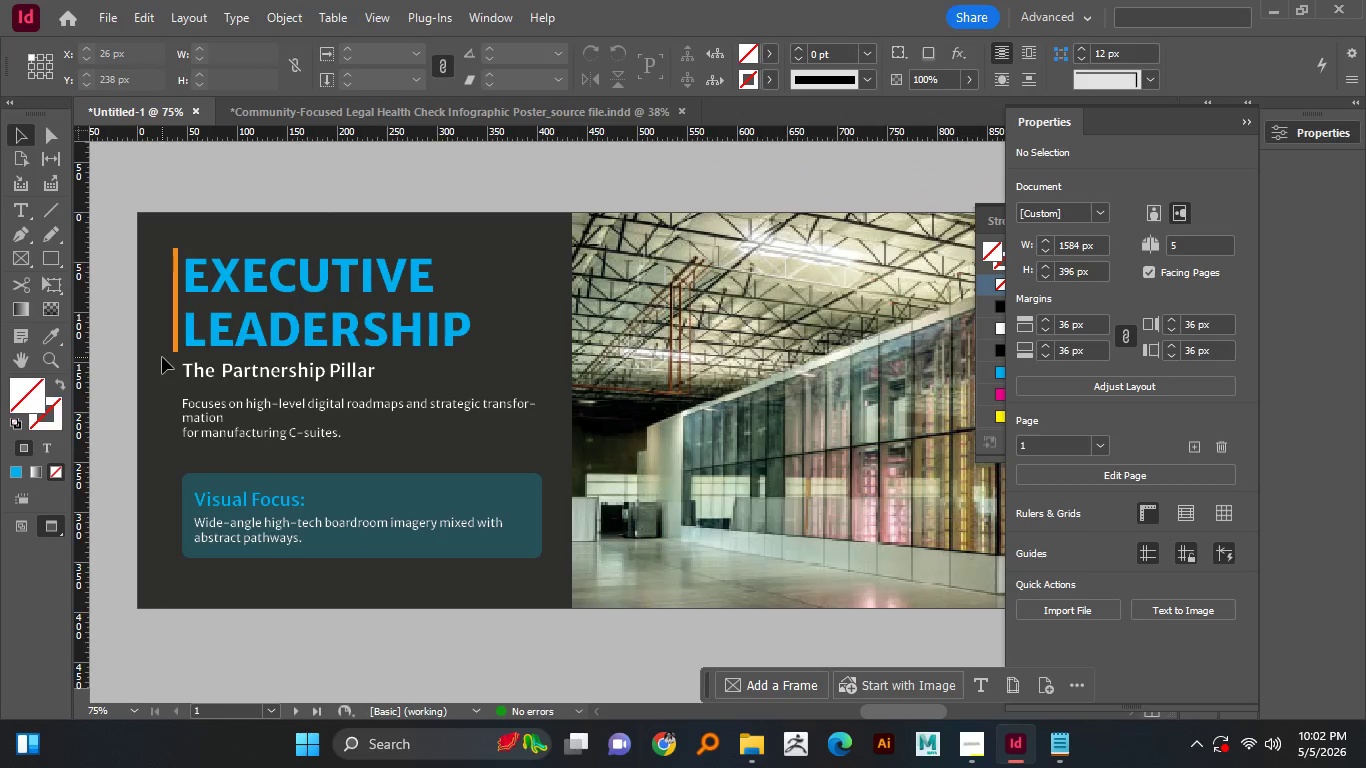 
hold_key(key=AltLeft, duration=1.5)
scroll: coordinate [162, 357], scroll_direction: none, amount: 0.0
 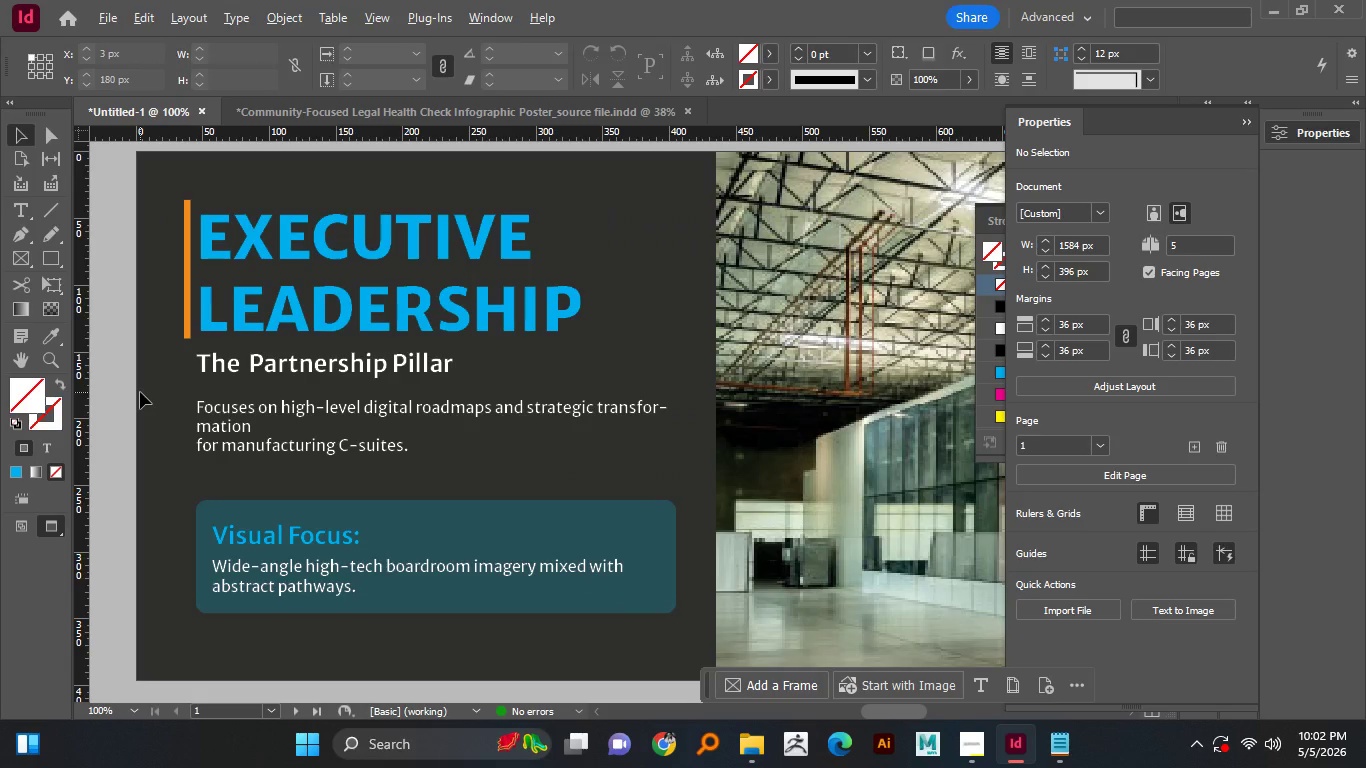 
hold_key(key=AltLeft, duration=1.51)
 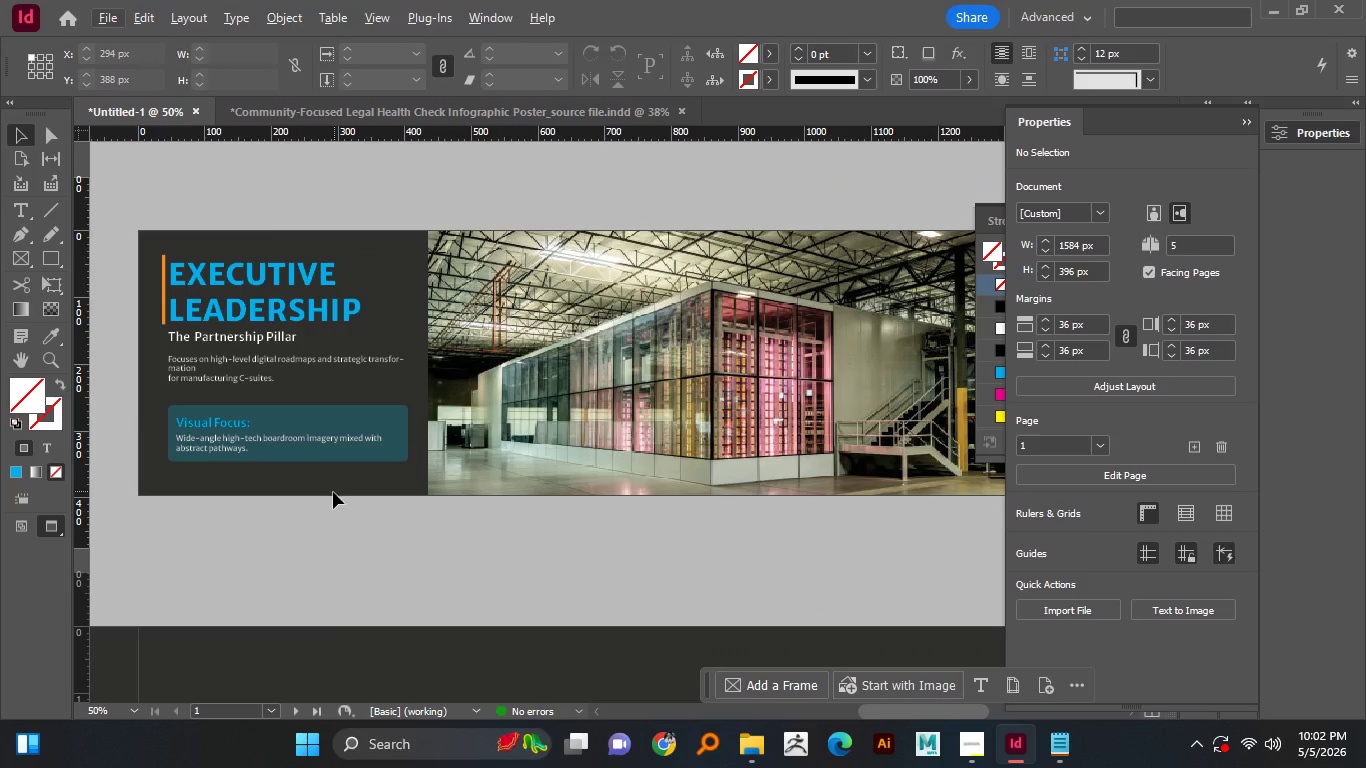 
scroll: coordinate [140, 392], scroll_direction: up, amount: 3.0
 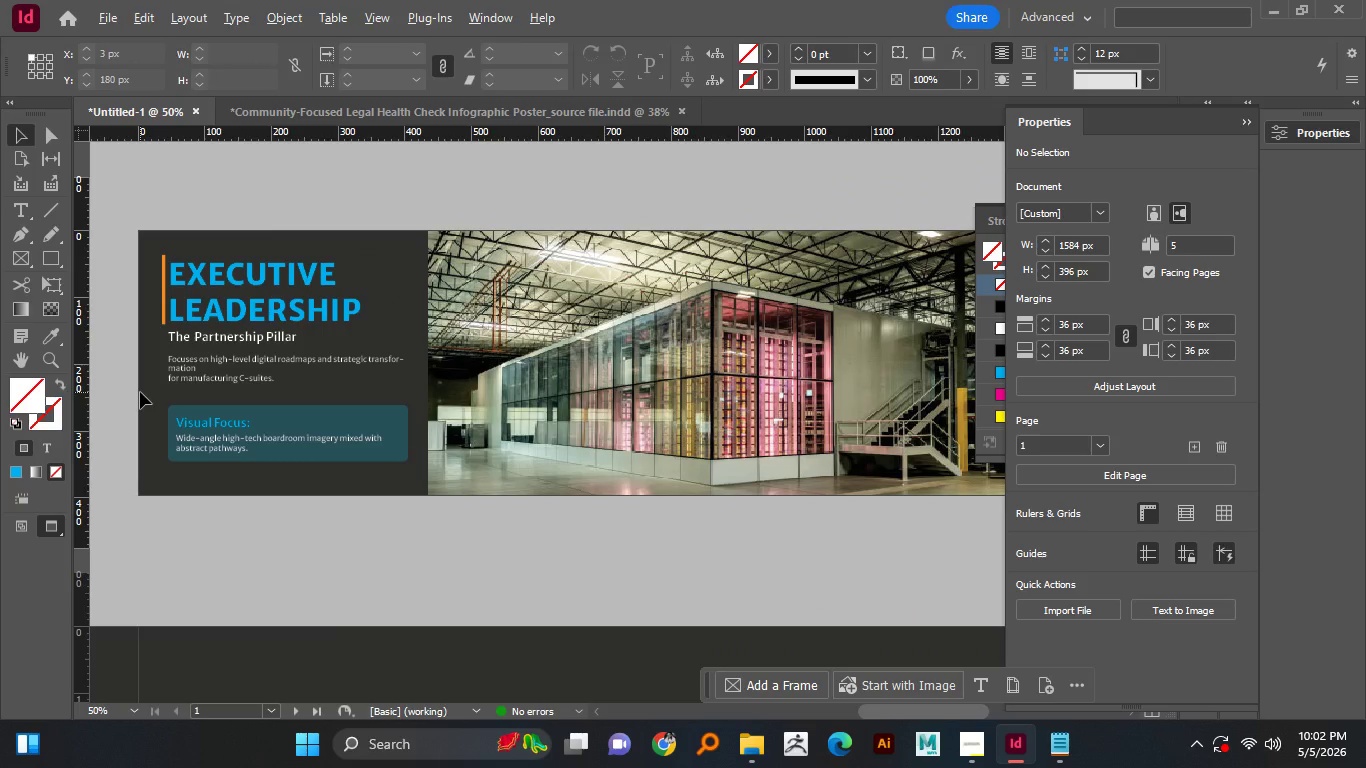 
hold_key(key=AltLeft, duration=1.5)
scroll: coordinate [140, 392], scroll_direction: none, amount: 0.0
 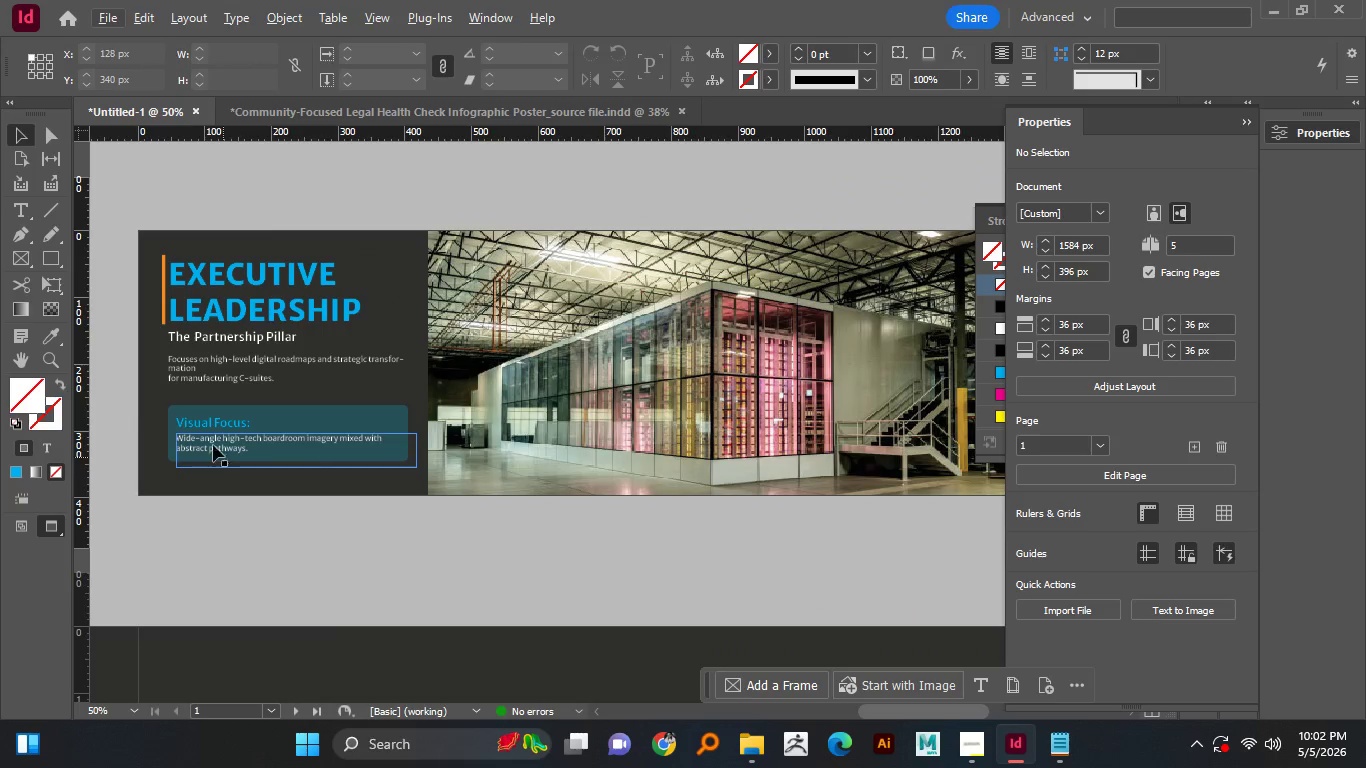 
hold_key(key=AltLeft, duration=0.59)
scroll: coordinate [140, 392], scroll_direction: down, amount: 1.0
 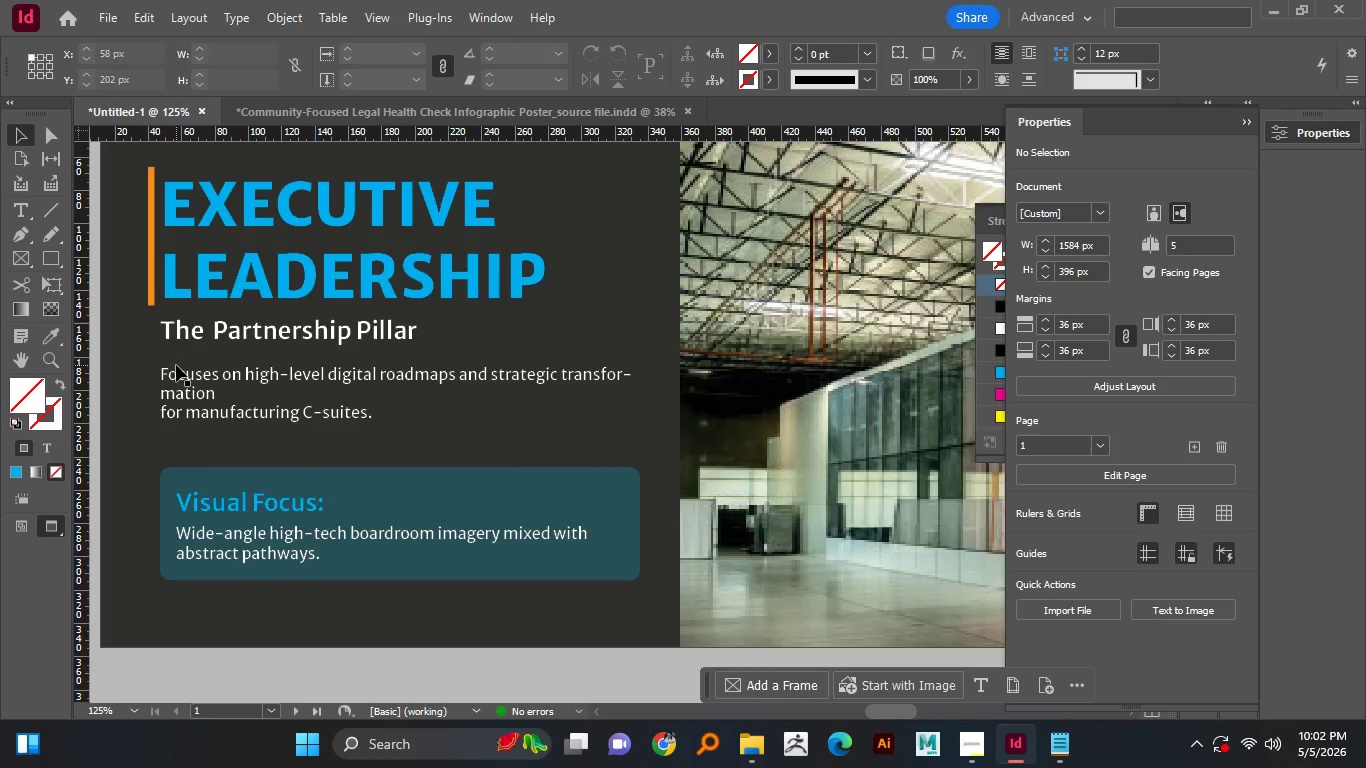 
hold_key(key=AltLeft, duration=1.51)
scroll: coordinate [176, 365], scroll_direction: up, amount: 1.0
 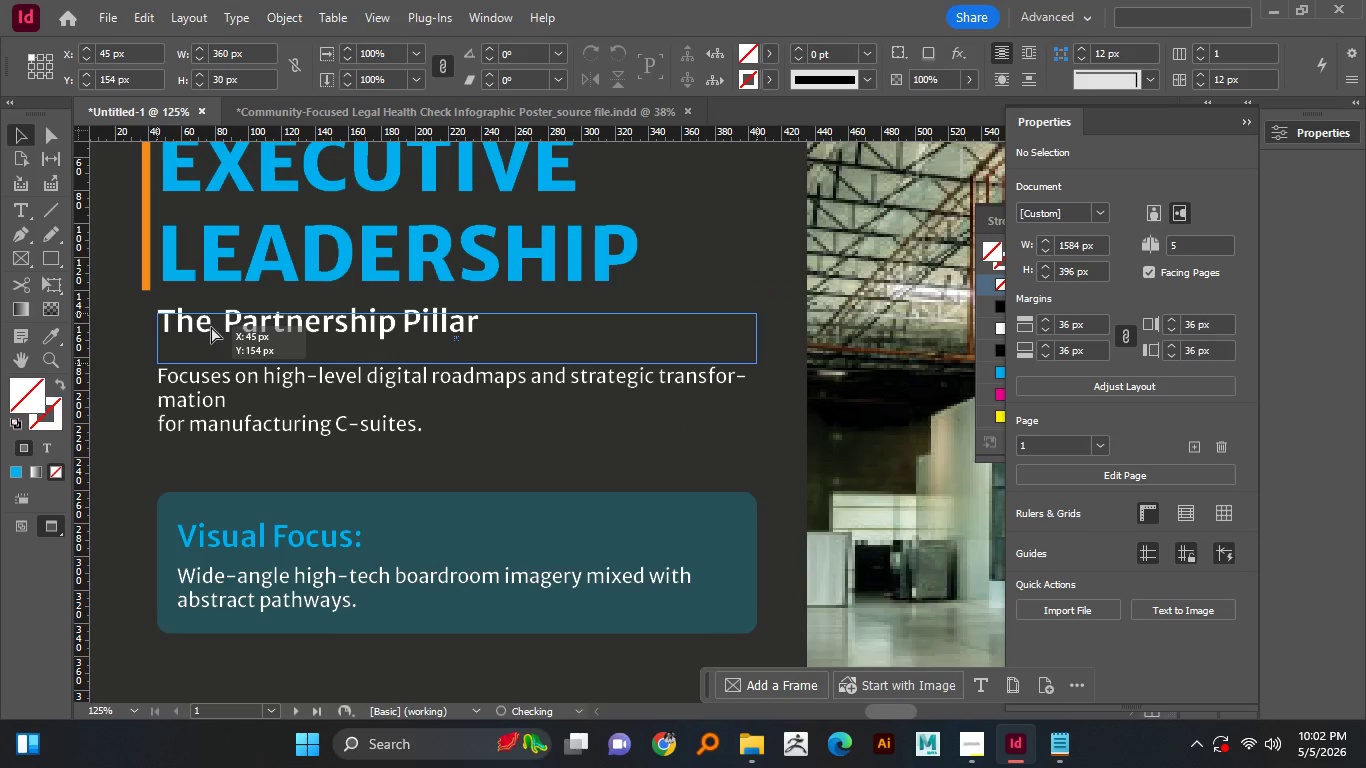 
key(Alt+AltLeft)
 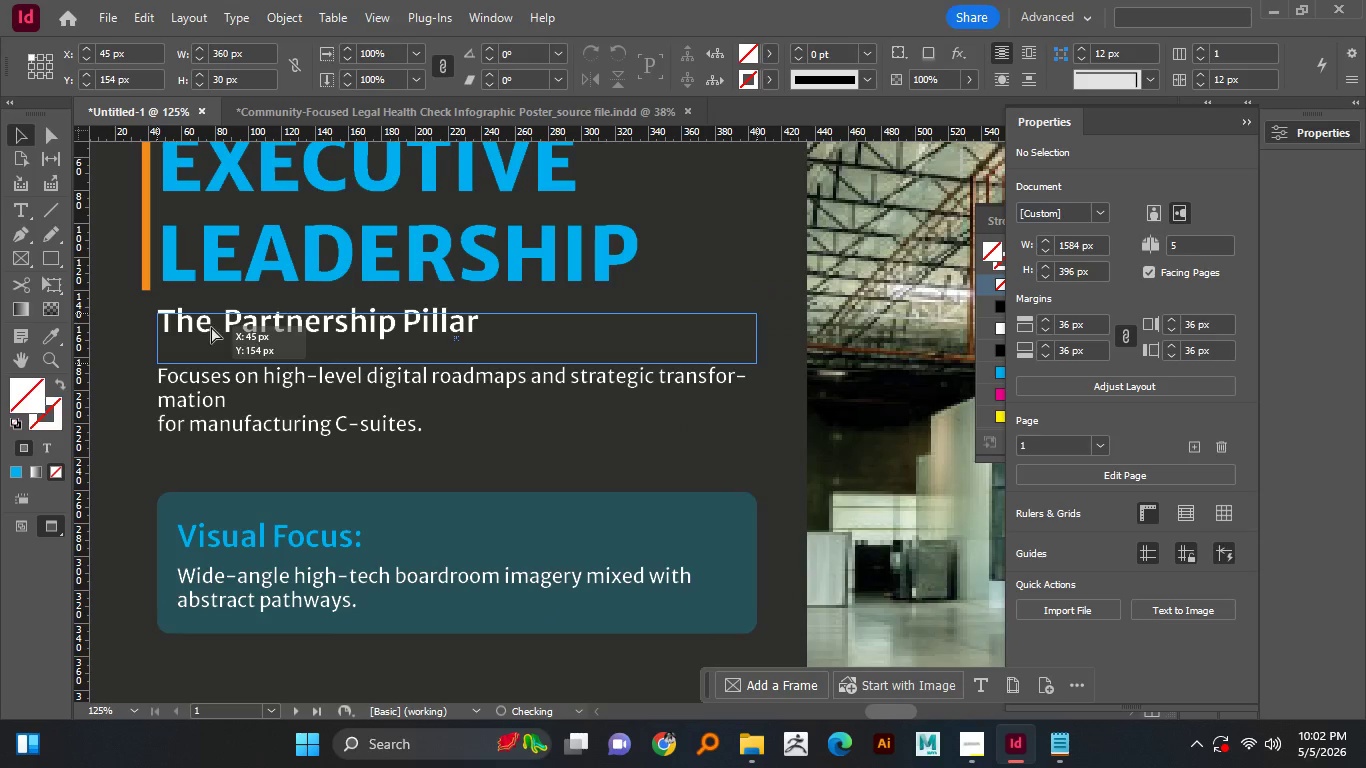 
key(Alt+AltLeft)
 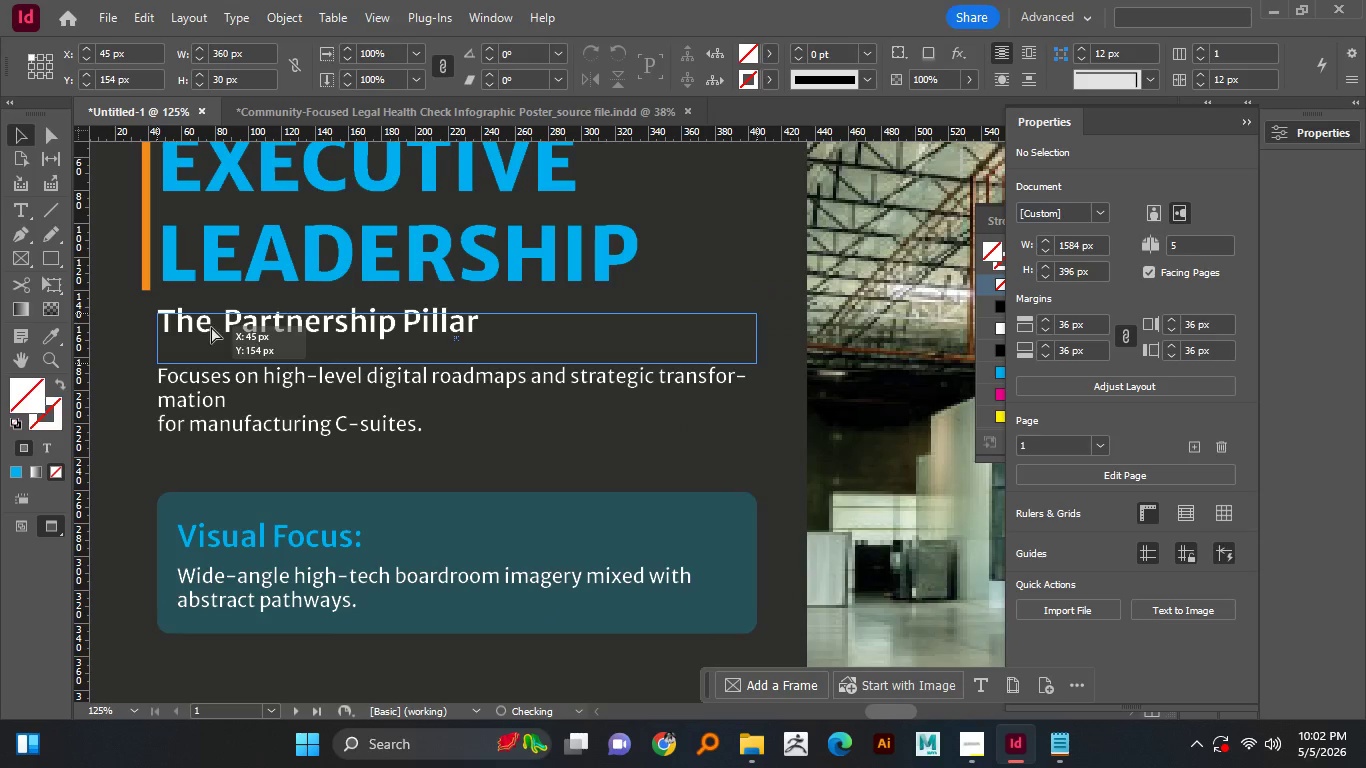 
key(Alt+AltLeft)
 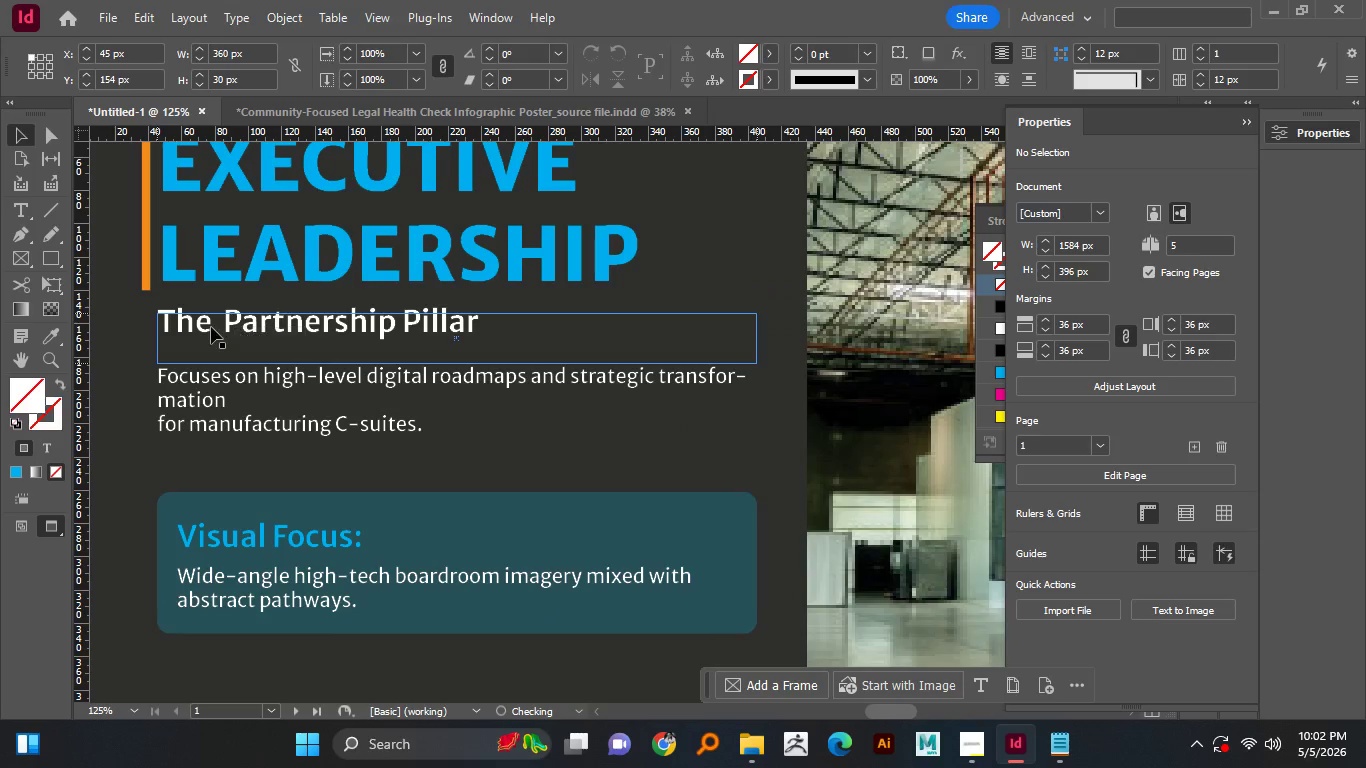 
key(Alt+AltLeft)
 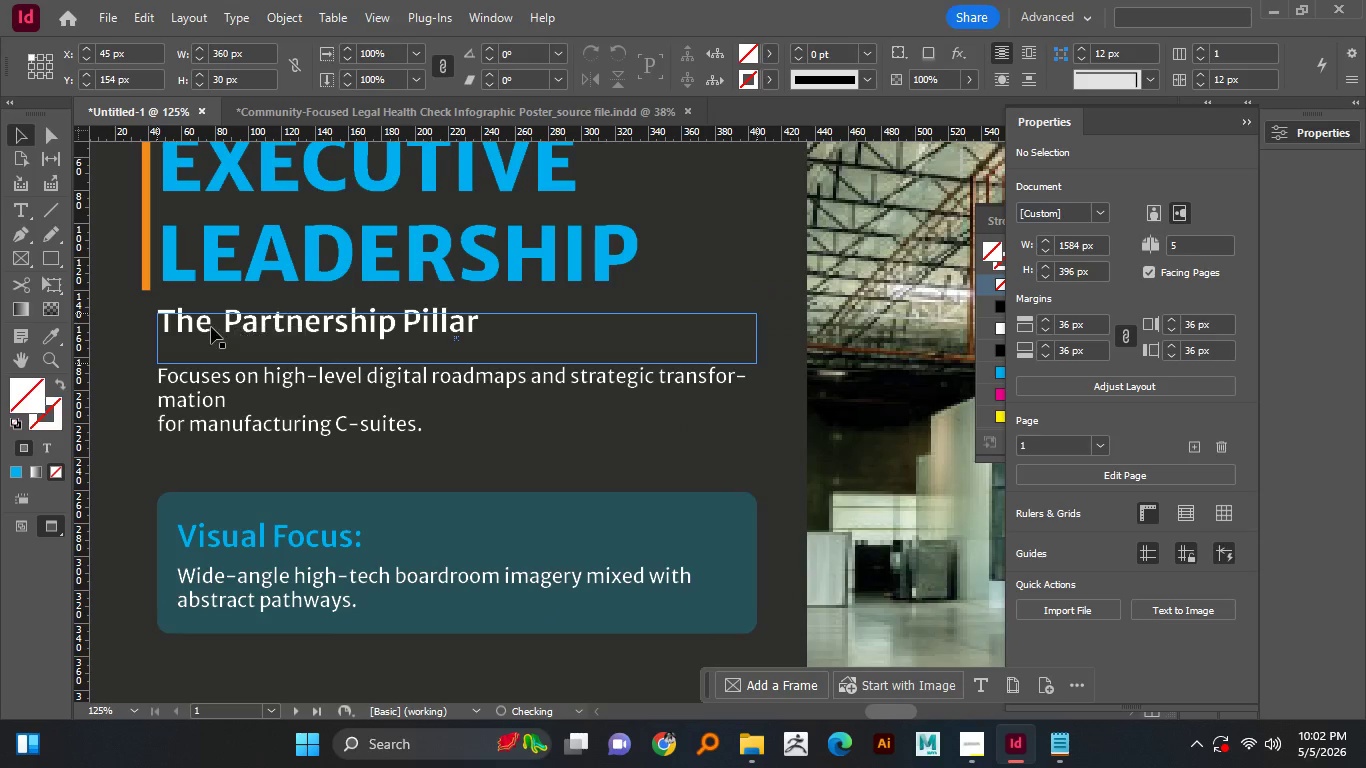 
key(Alt+AltLeft)
 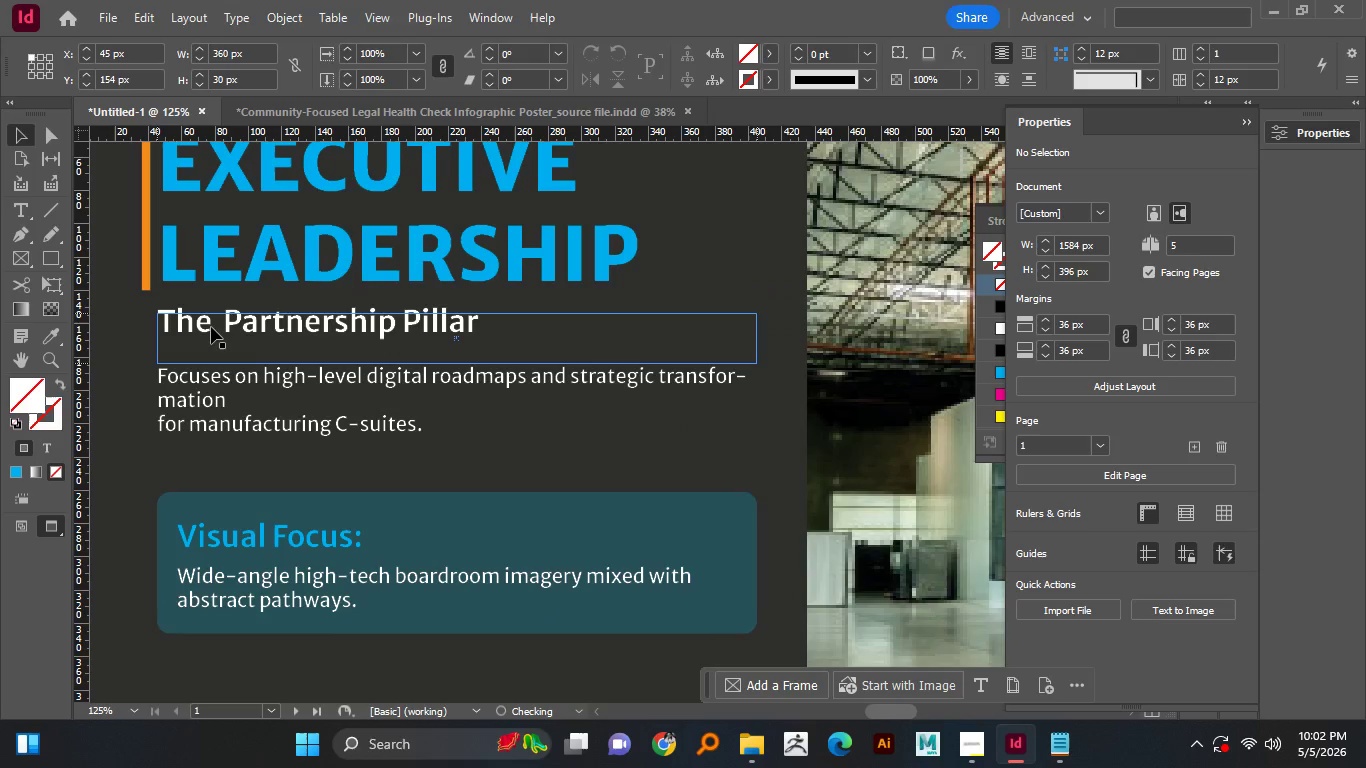 
key(Alt+AltLeft)
 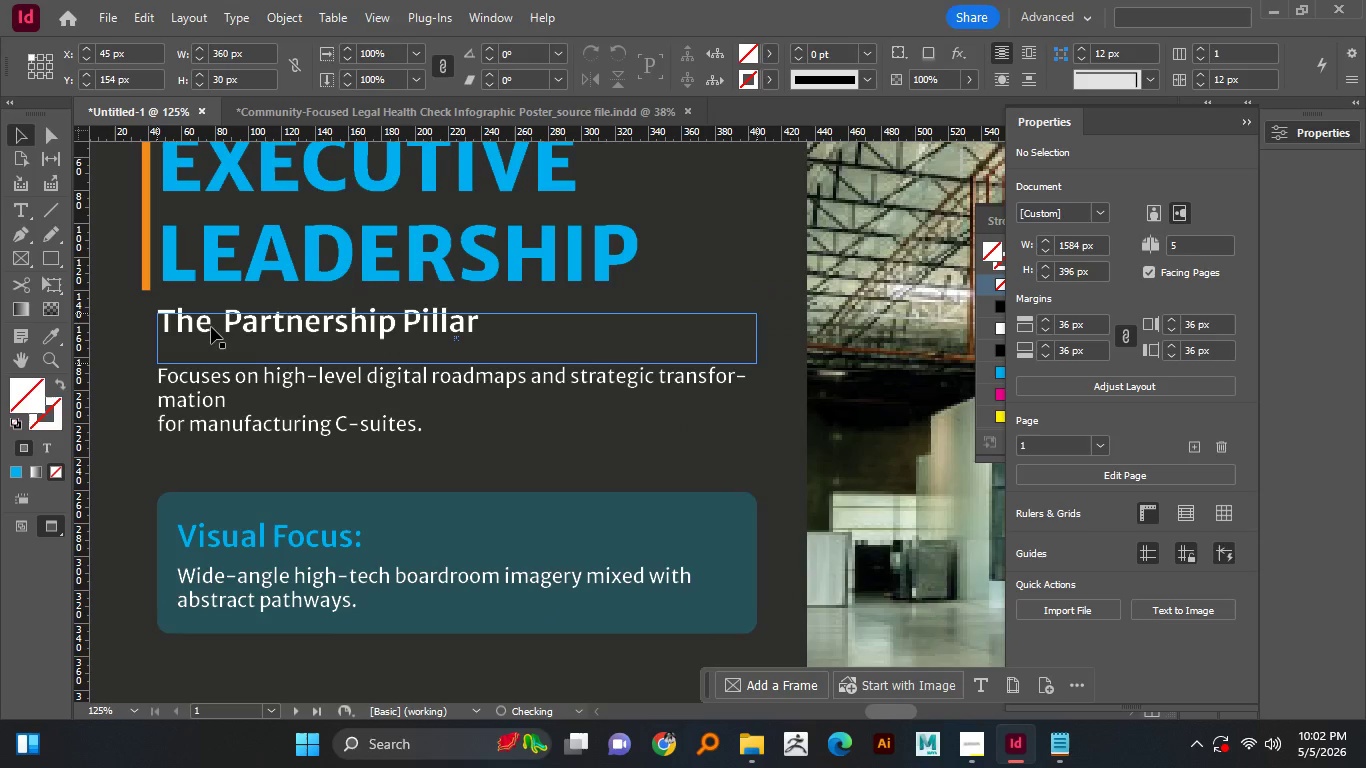 
key(Alt+AltLeft)
 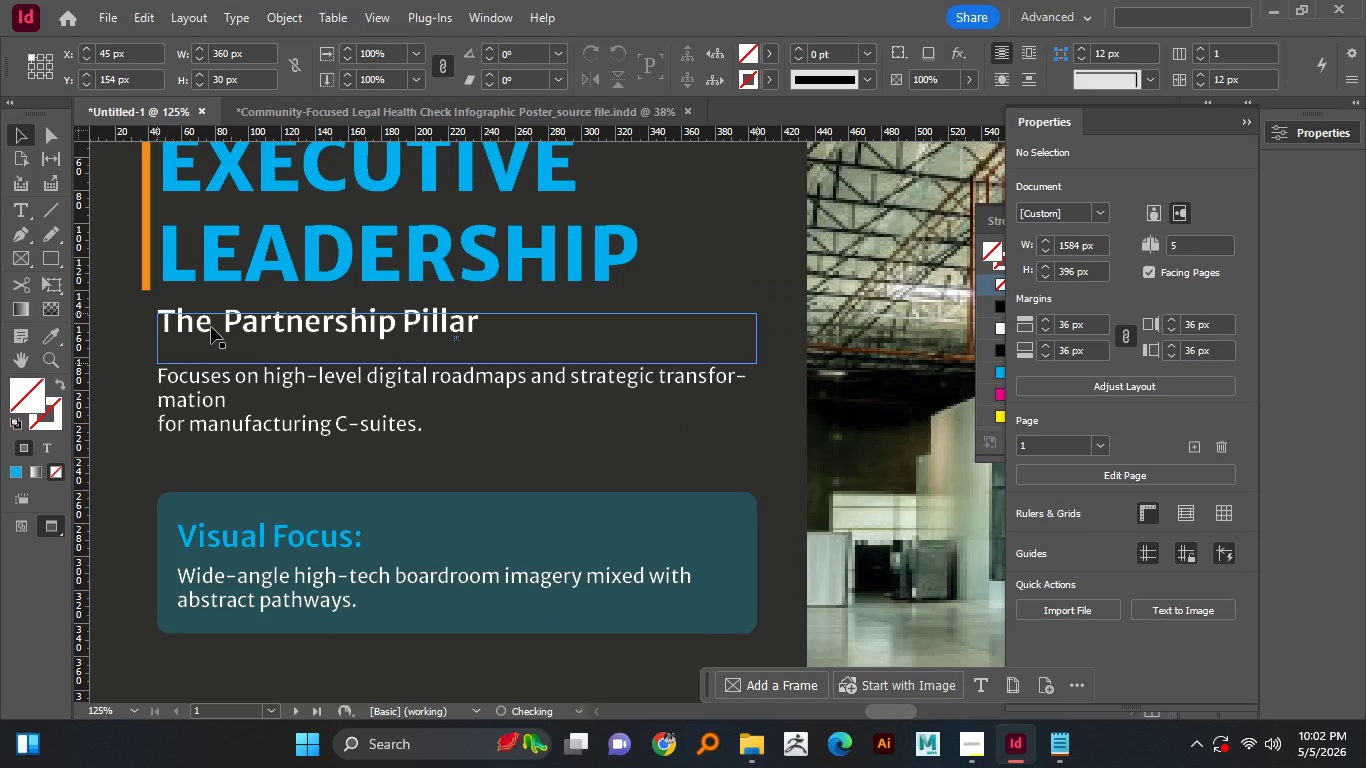 
key(Alt+AltLeft)
 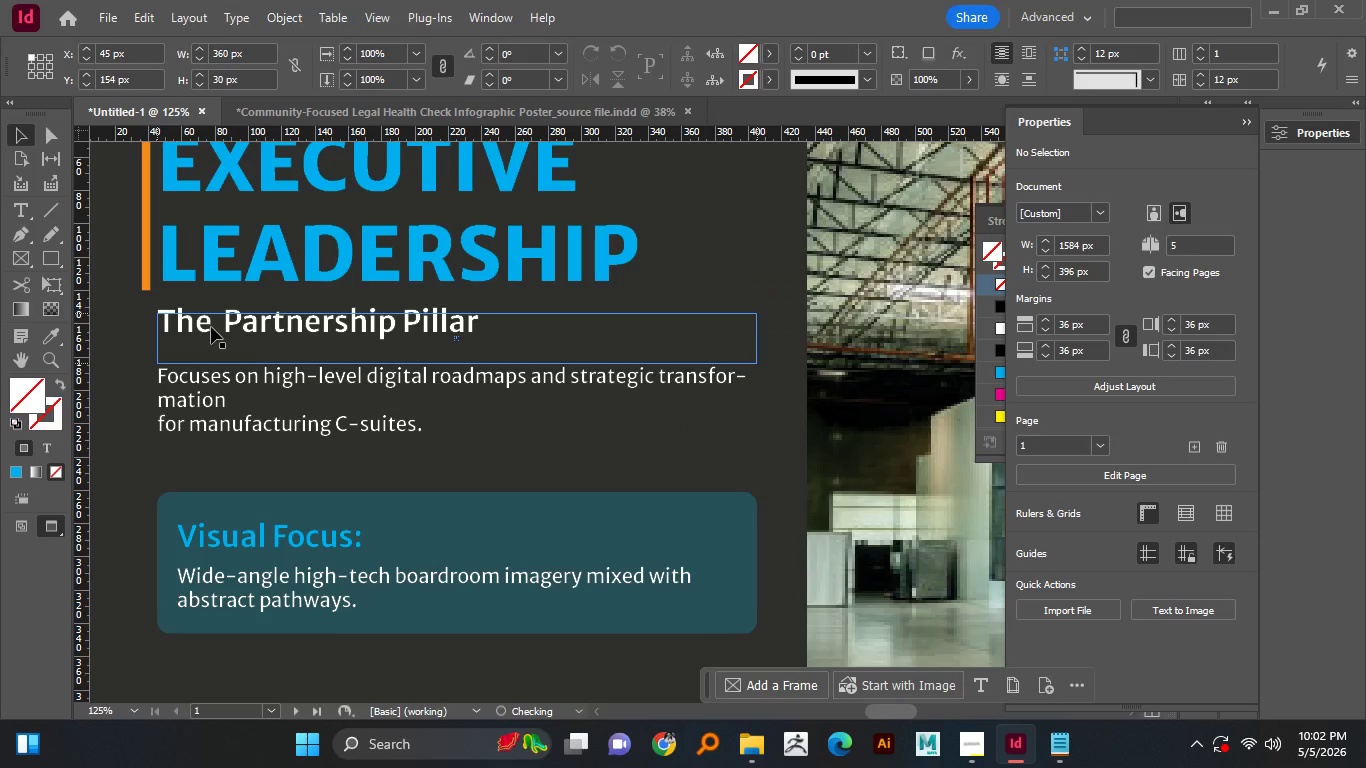 
key(Alt+AltLeft)
 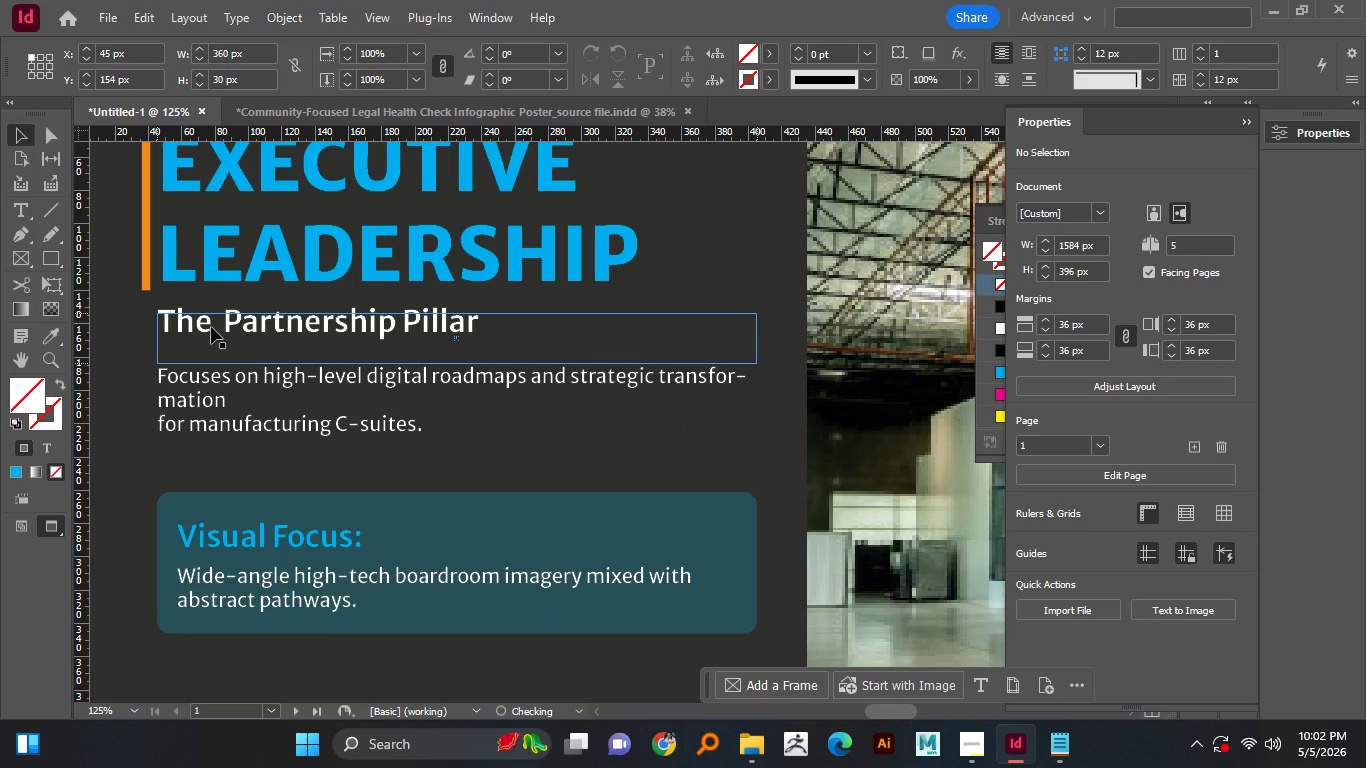 
left_click_drag(start_coordinate=[205, 315], to_coordinate=[211, 327])
 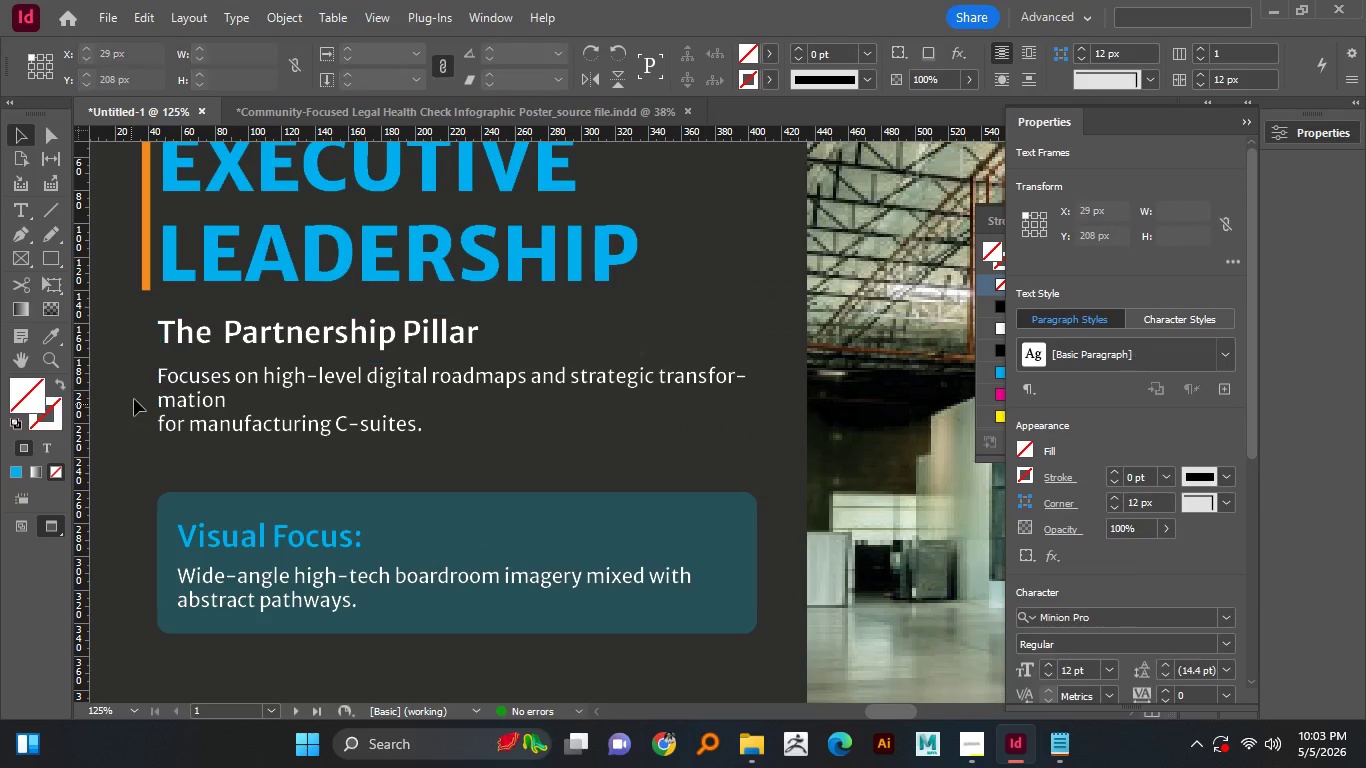 
hold_key(key=ShiftLeft, duration=1.53)
 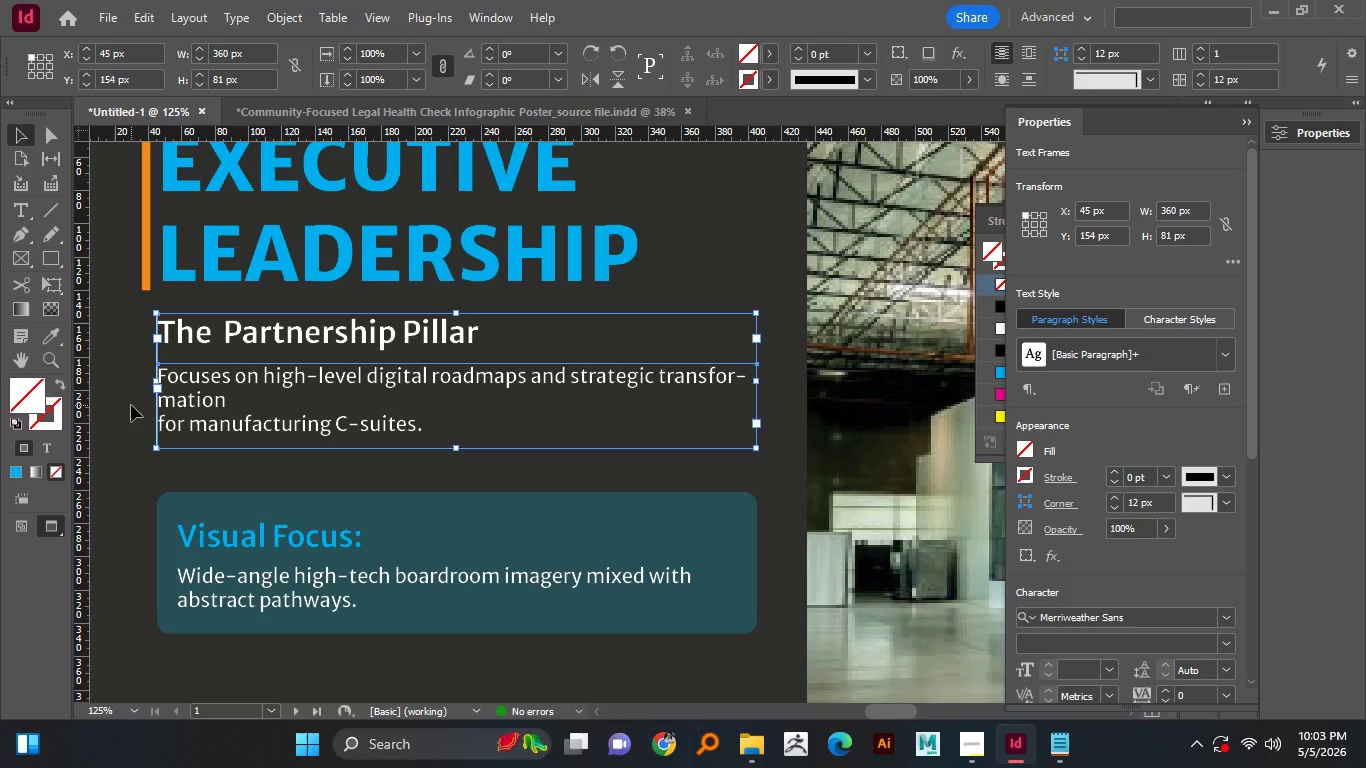 
hold_key(key=ShiftLeft, duration=0.7)
 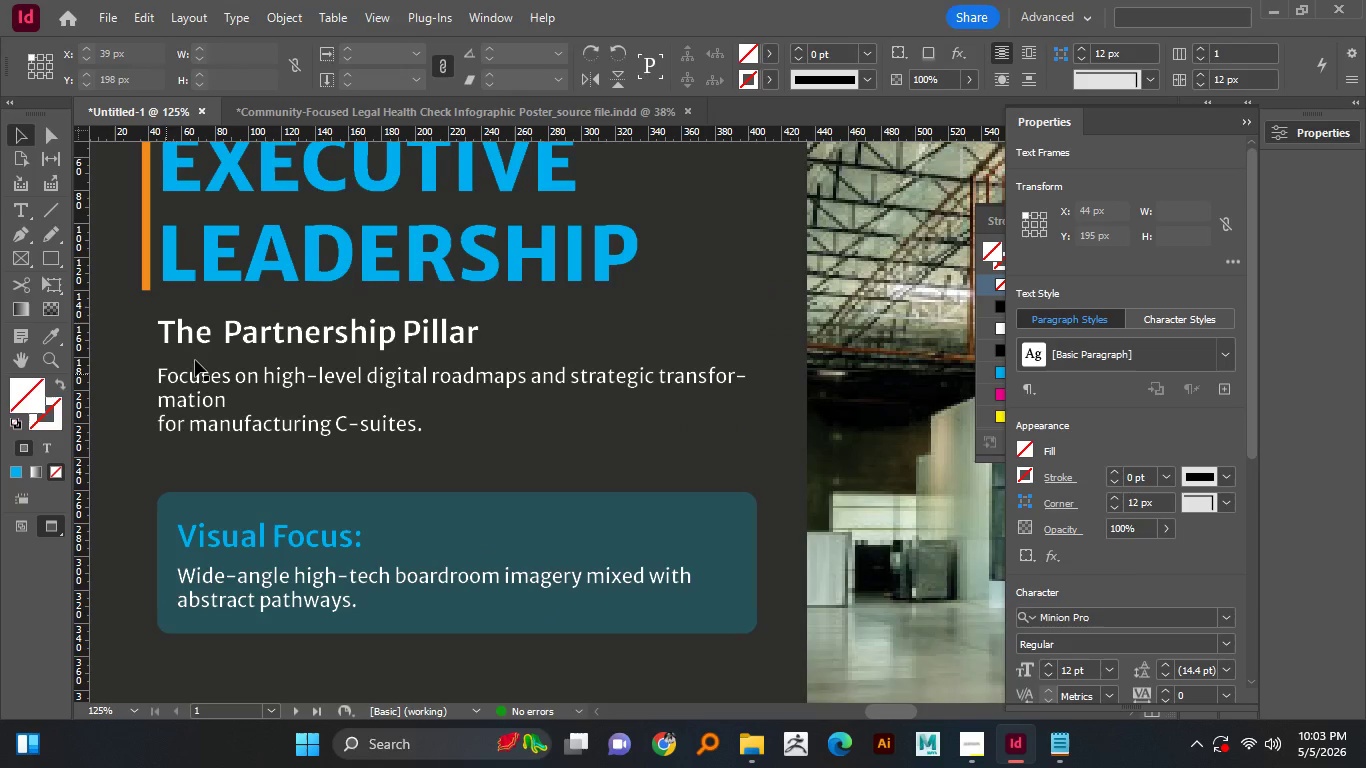 
hold_key(key=ShiftLeft, duration=1.09)
left_click([214, 397])
 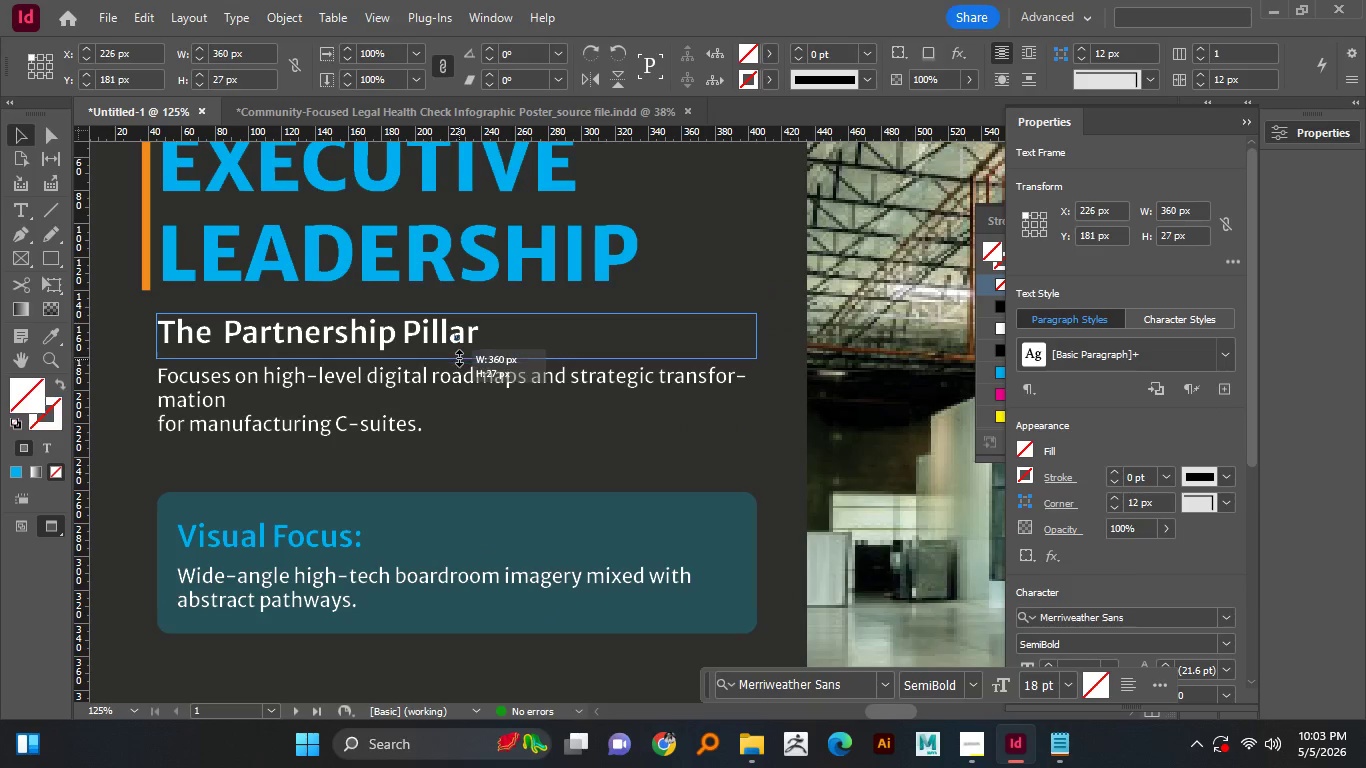 
left_click([131, 405])
 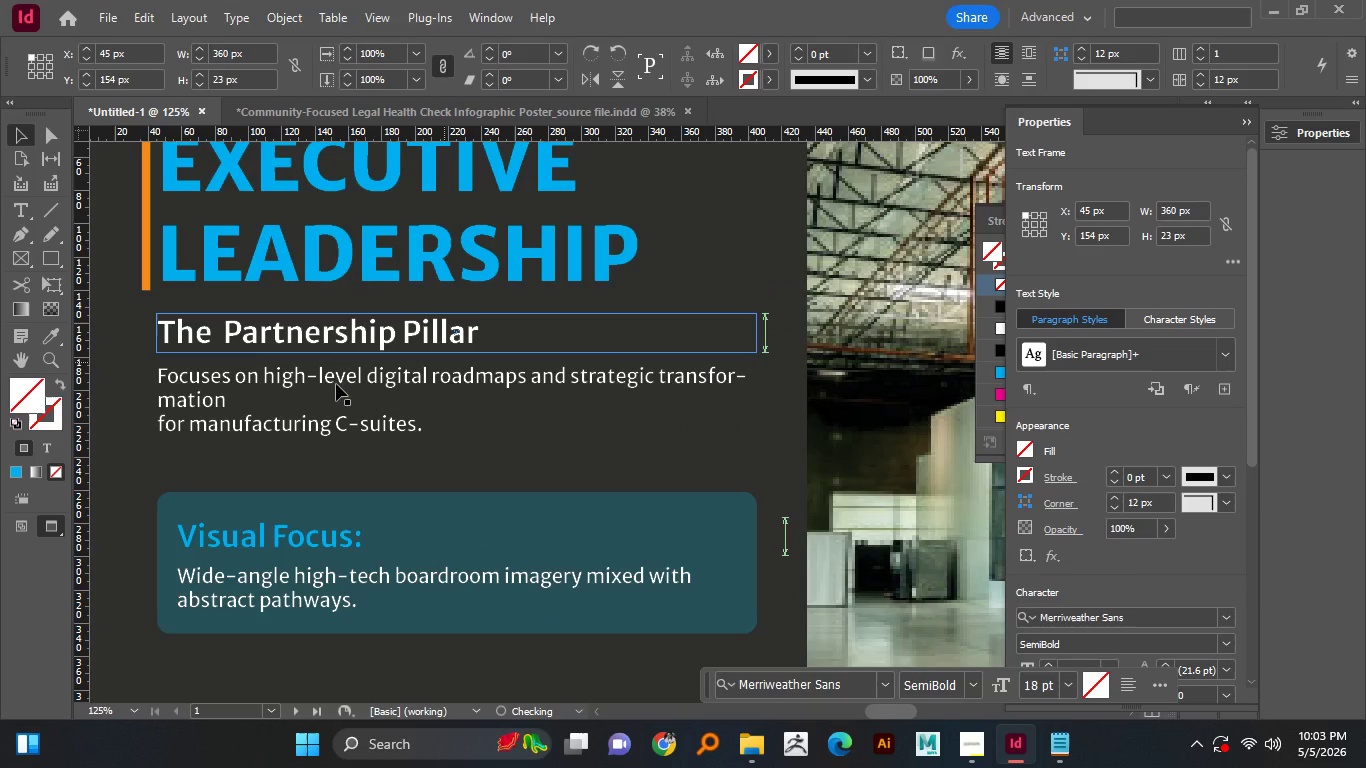 
left_click([276, 328])
 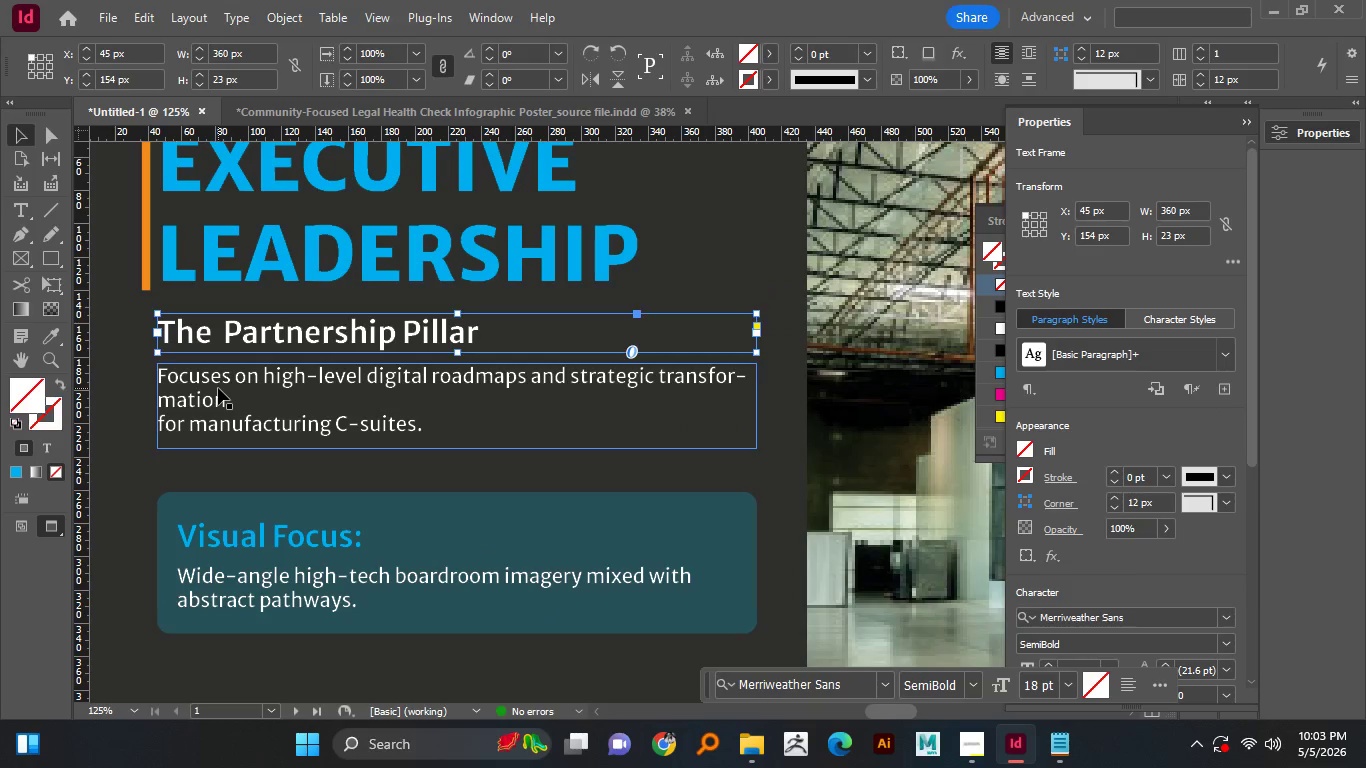 
left_click_drag(start_coordinate=[455, 364], to_coordinate=[461, 354])
 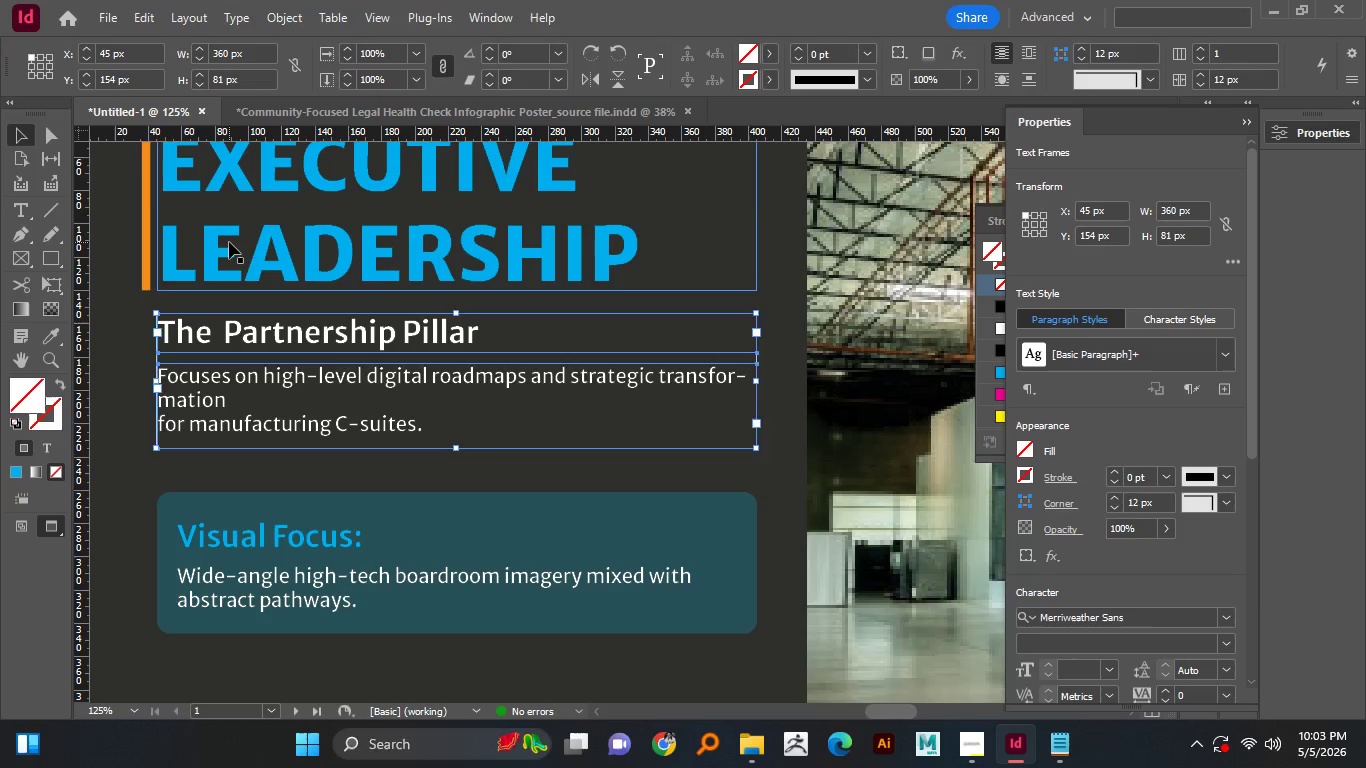 
hold_key(key=ShiftLeft, duration=1.01)
left_click([218, 388])
 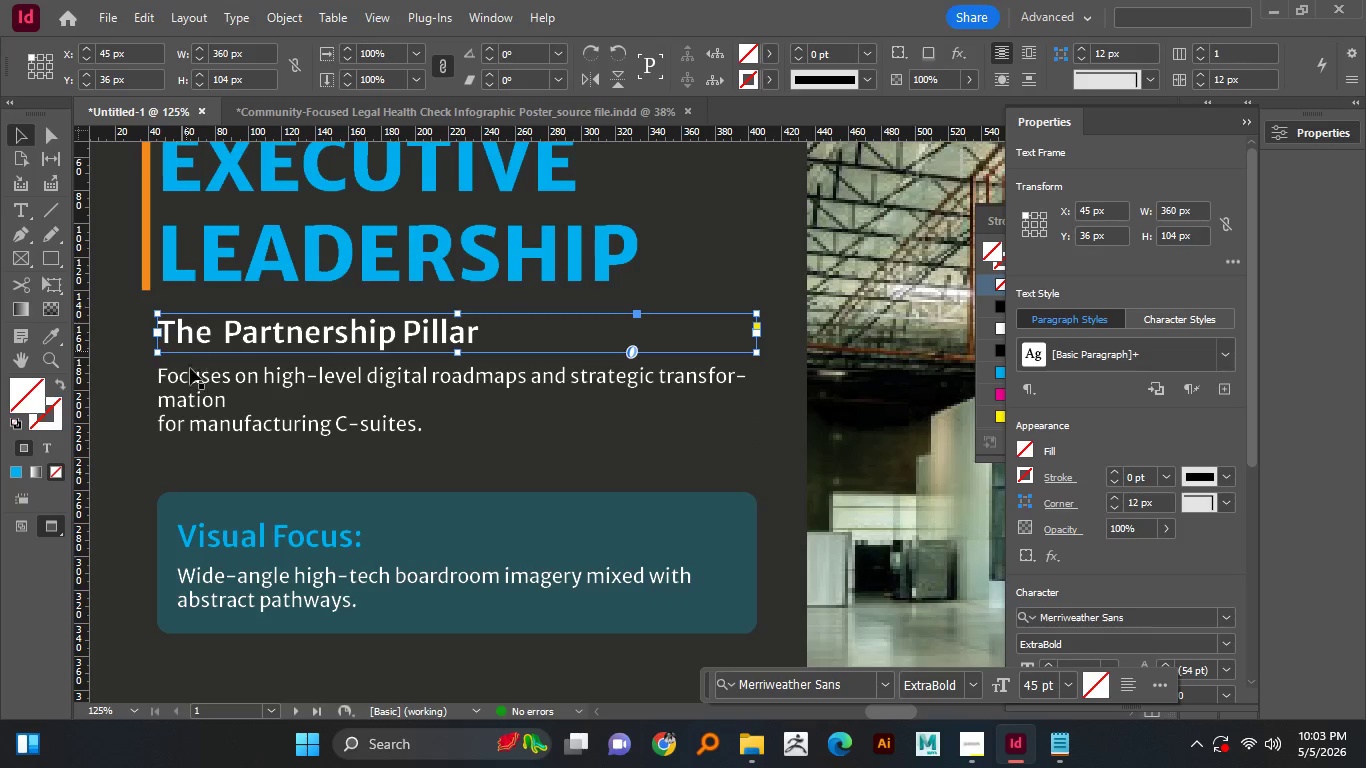 
hold_key(key=ShiftLeft, duration=4.61)
left_click([229, 242])
 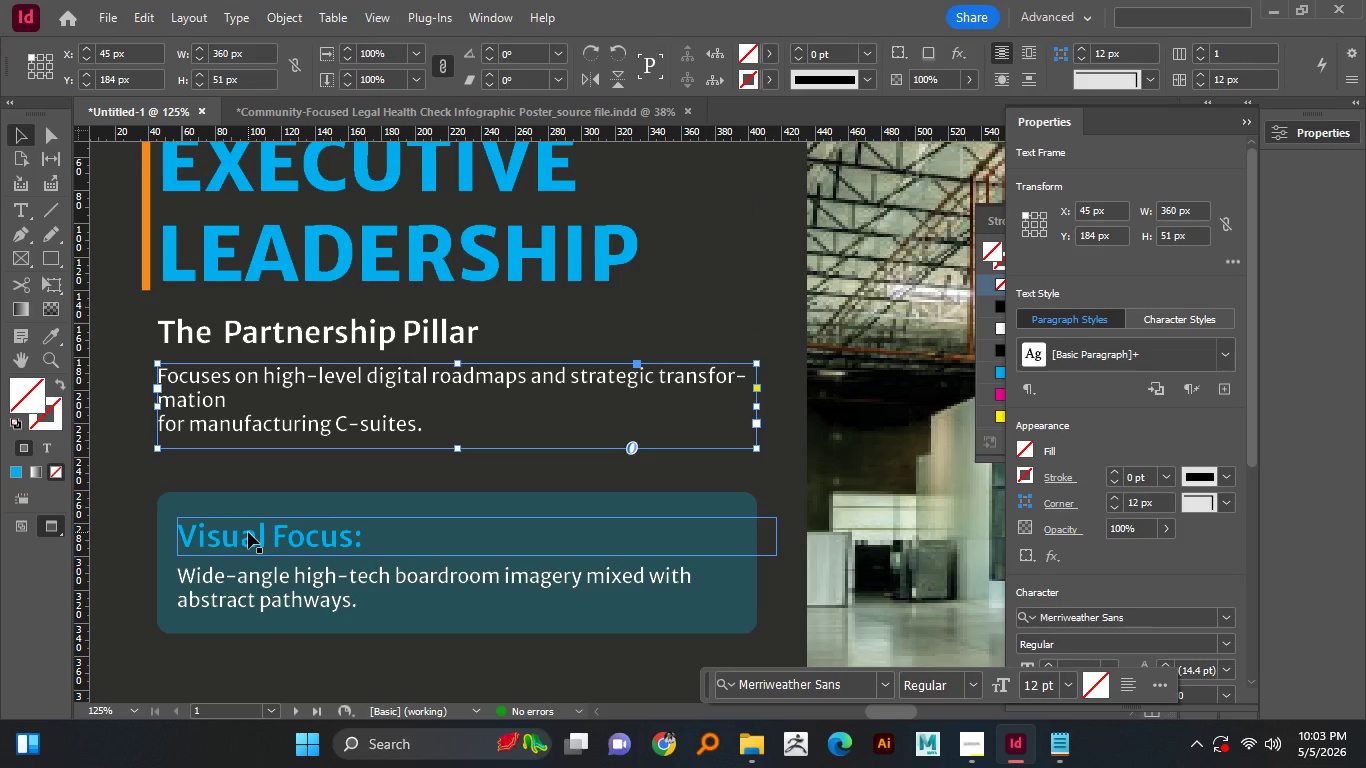 
left_click([186, 331])
 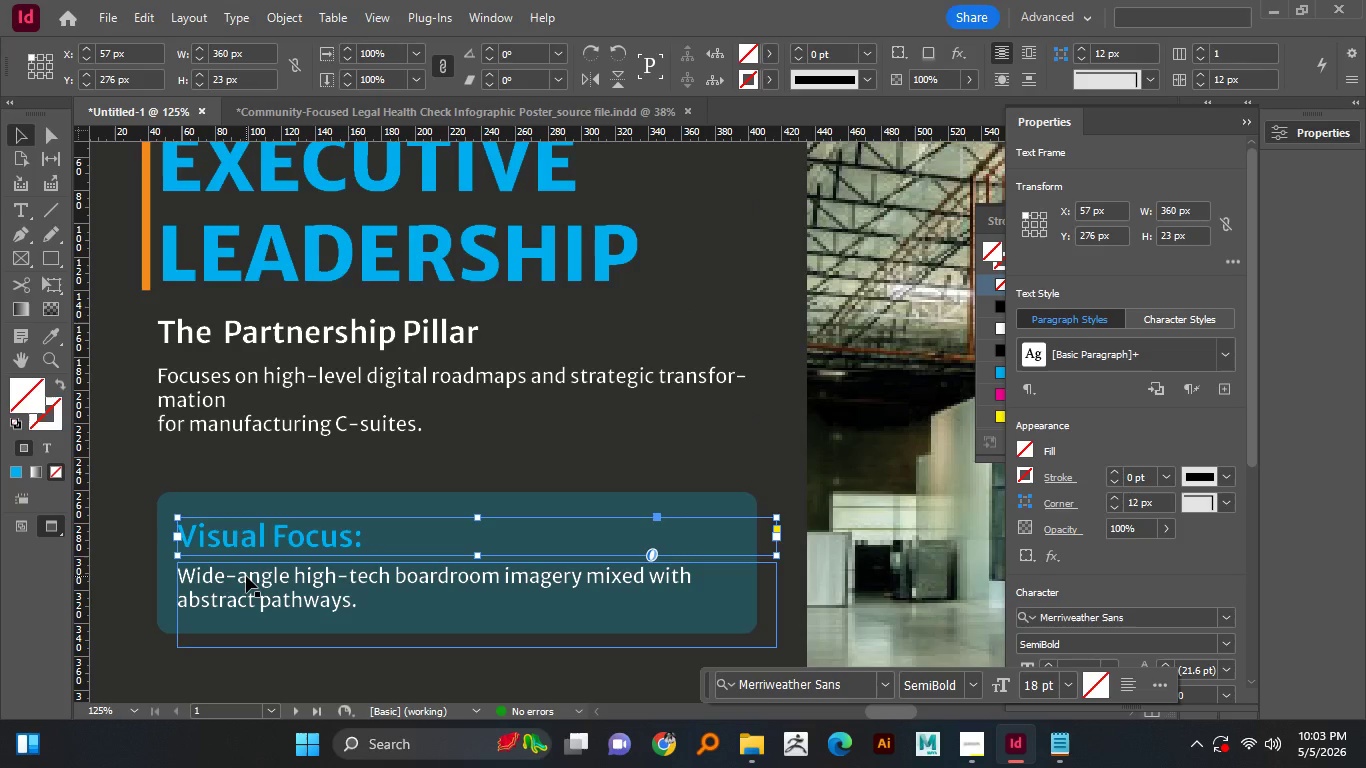 
left_click([199, 383])
 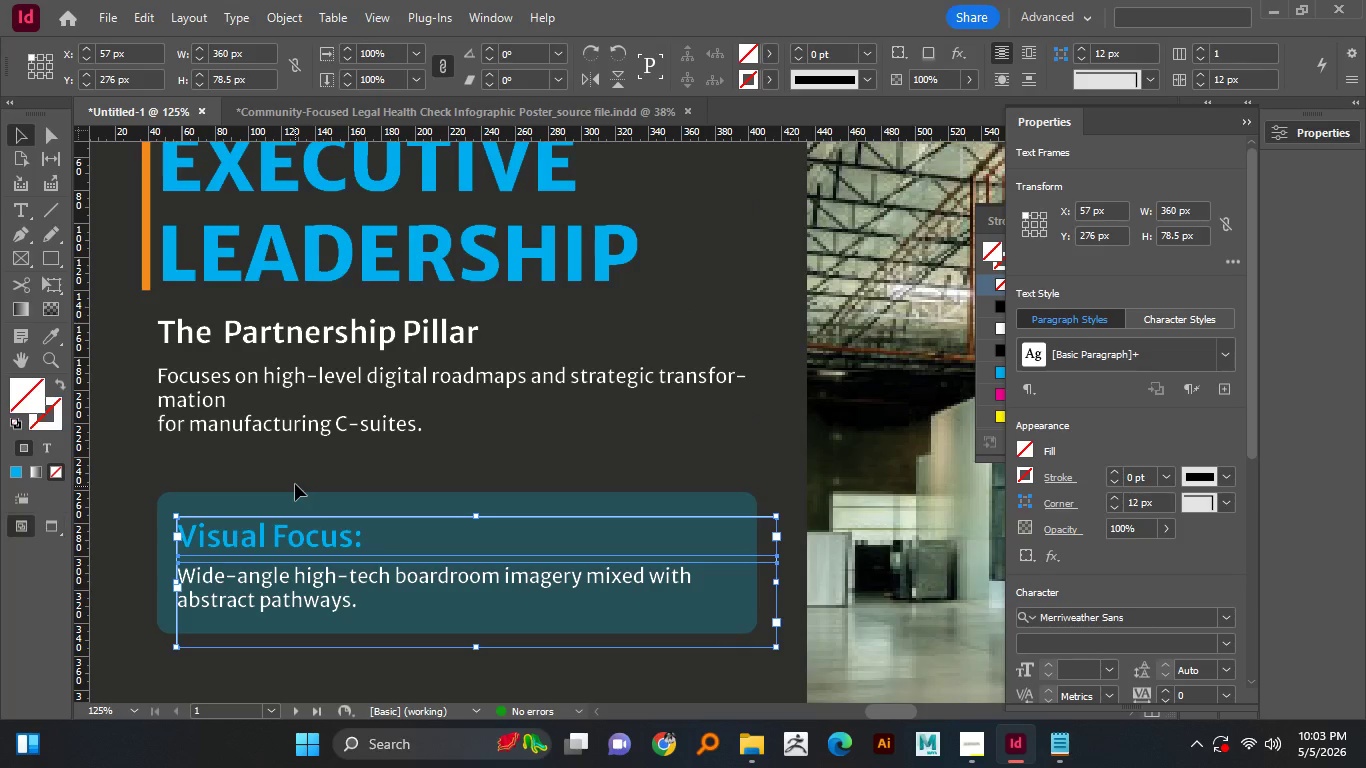 
left_click([248, 532])
 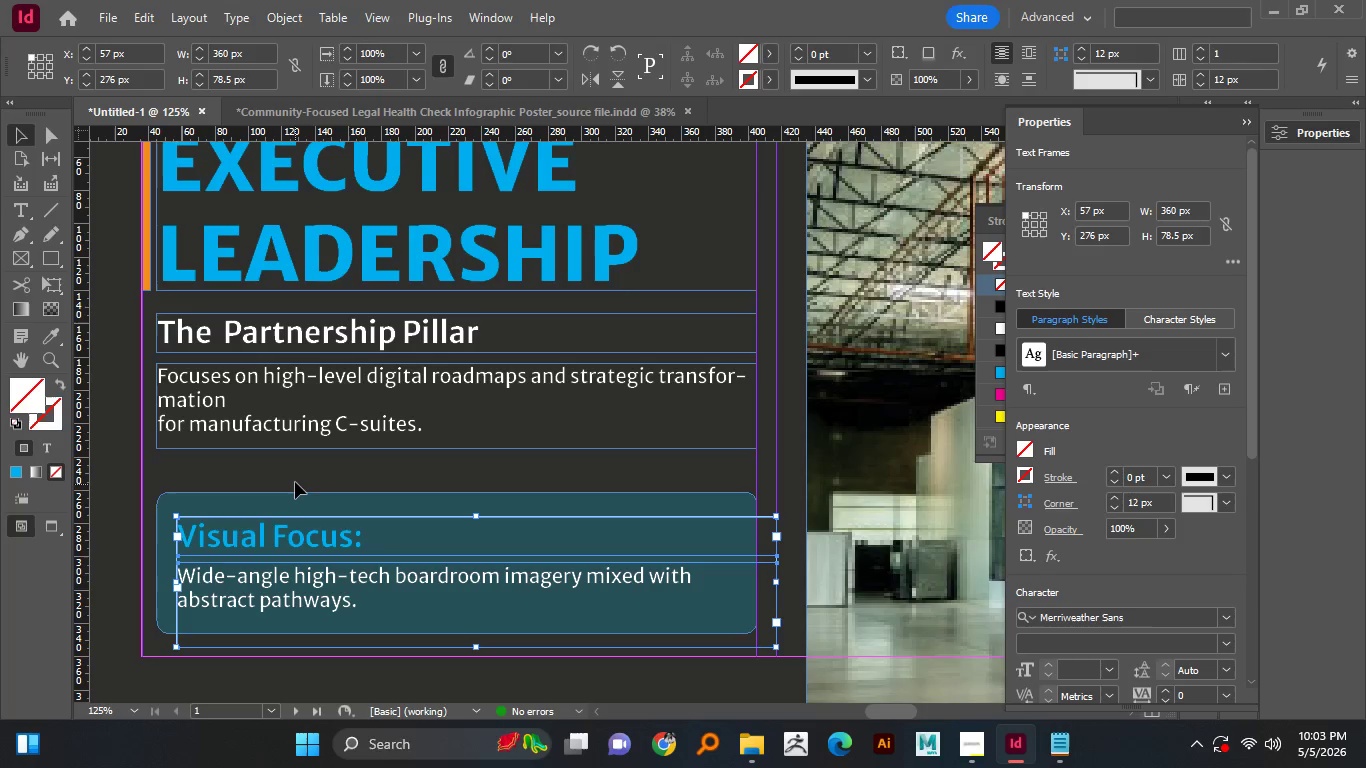 
hold_key(key=ShiftLeft, duration=1.0)
left_click([247, 577])
 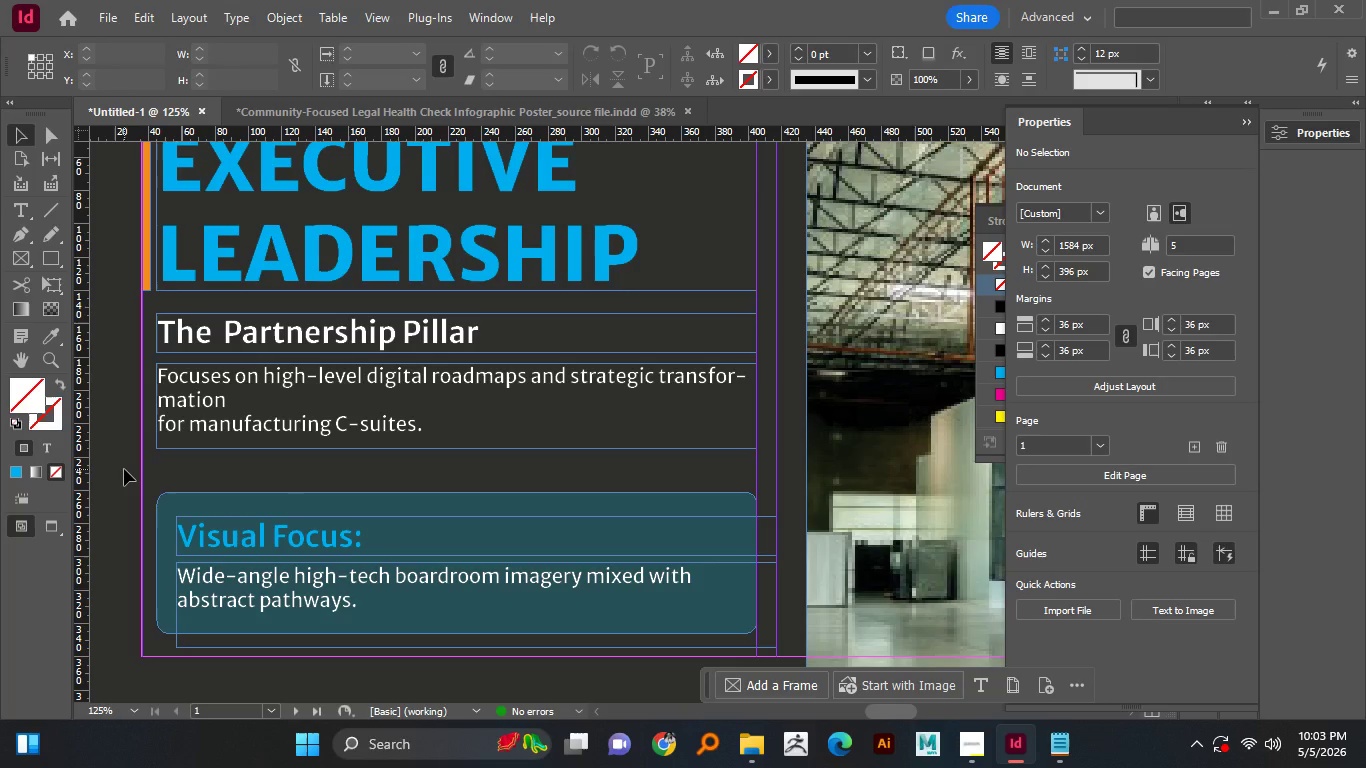 
key(W)
 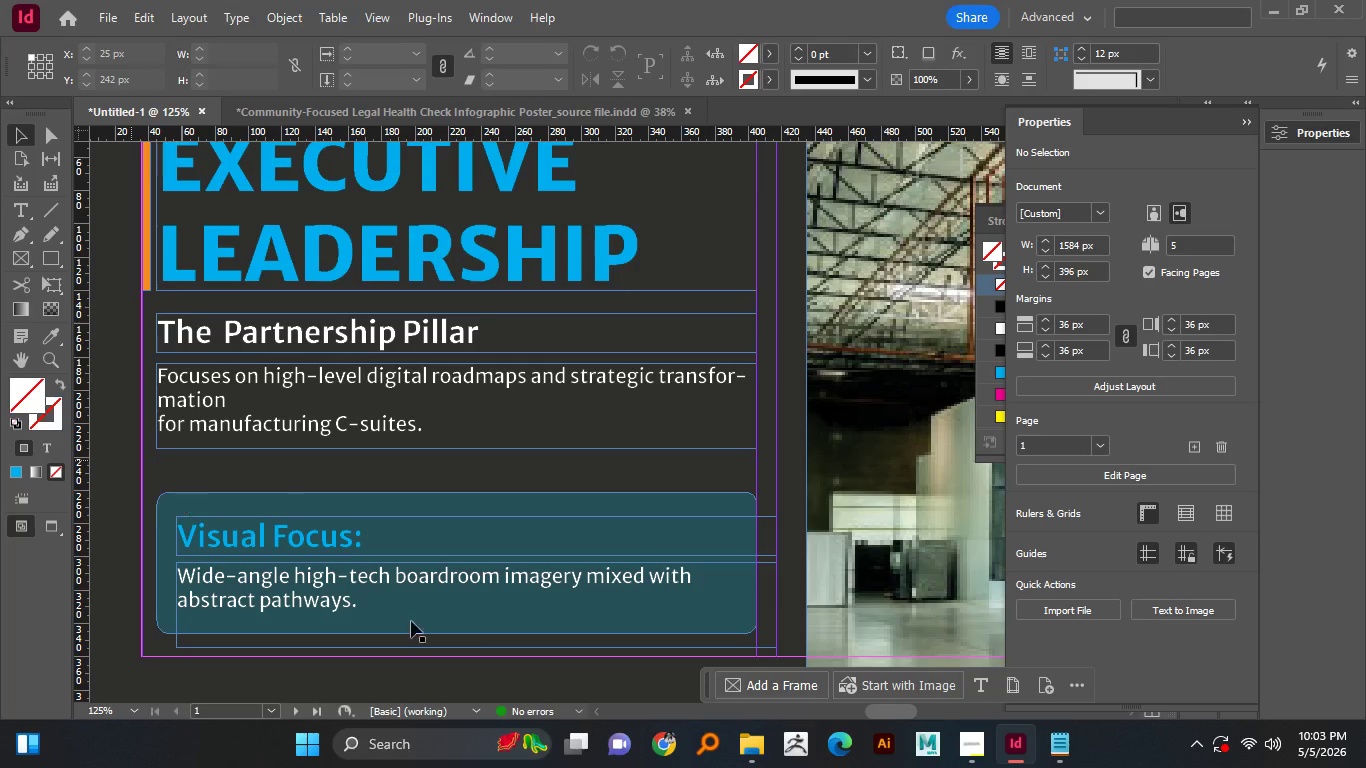 
left_click([124, 469])
 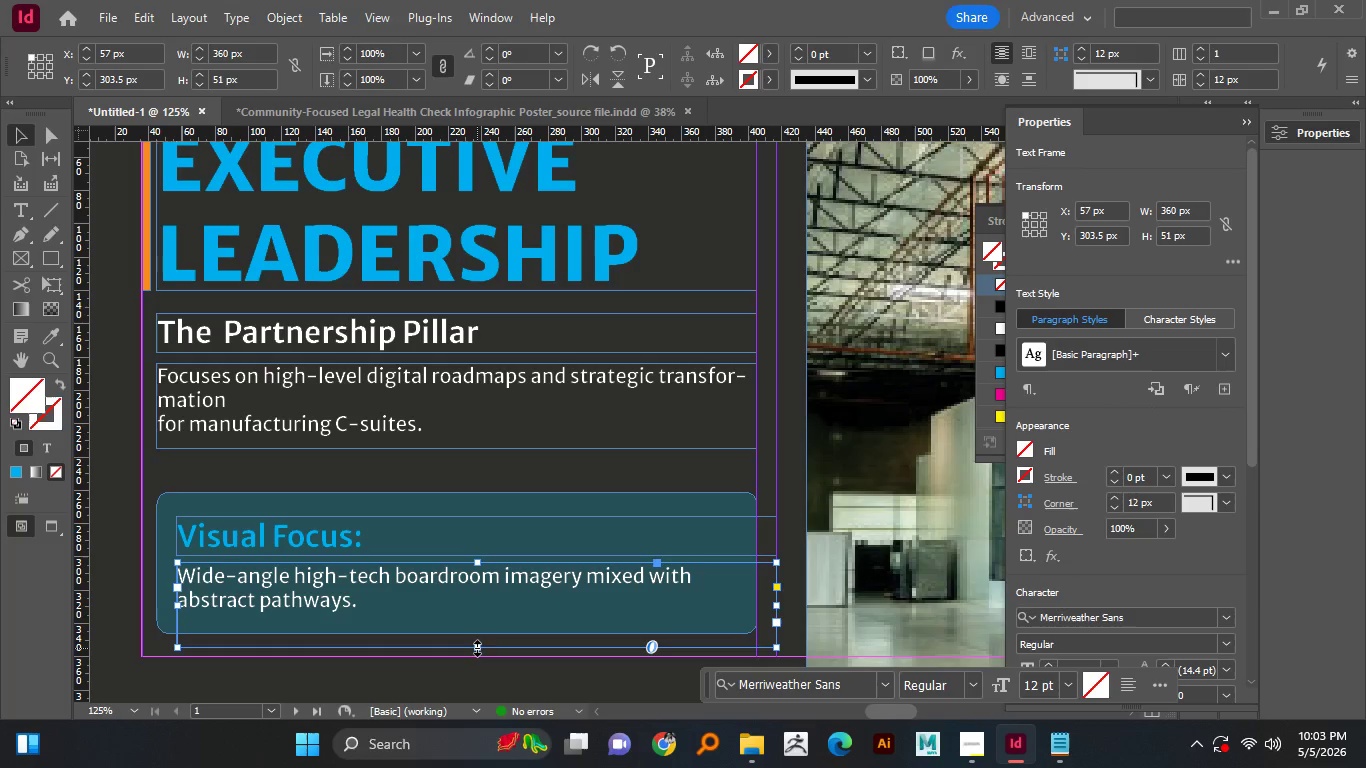 
left_click([425, 582])
 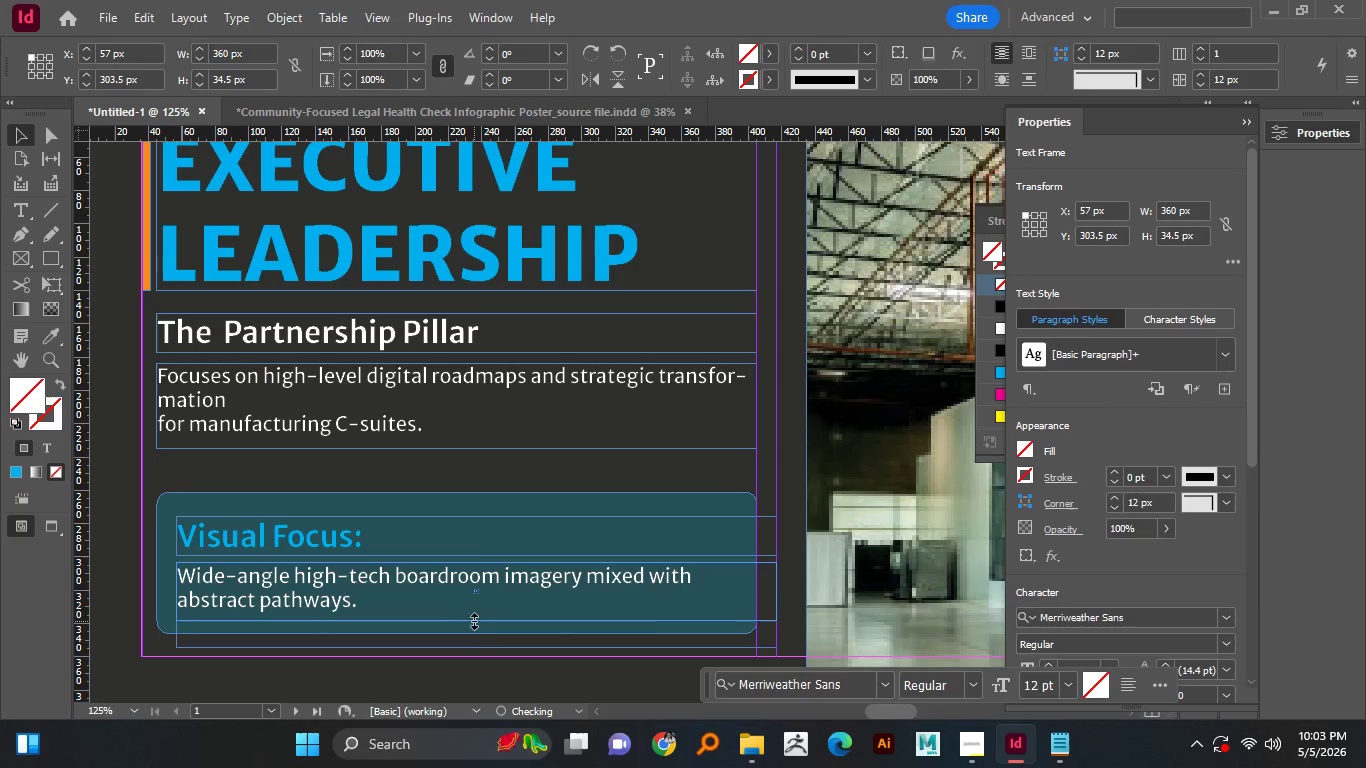 
left_click_drag(start_coordinate=[477, 648], to_coordinate=[474, 621])
 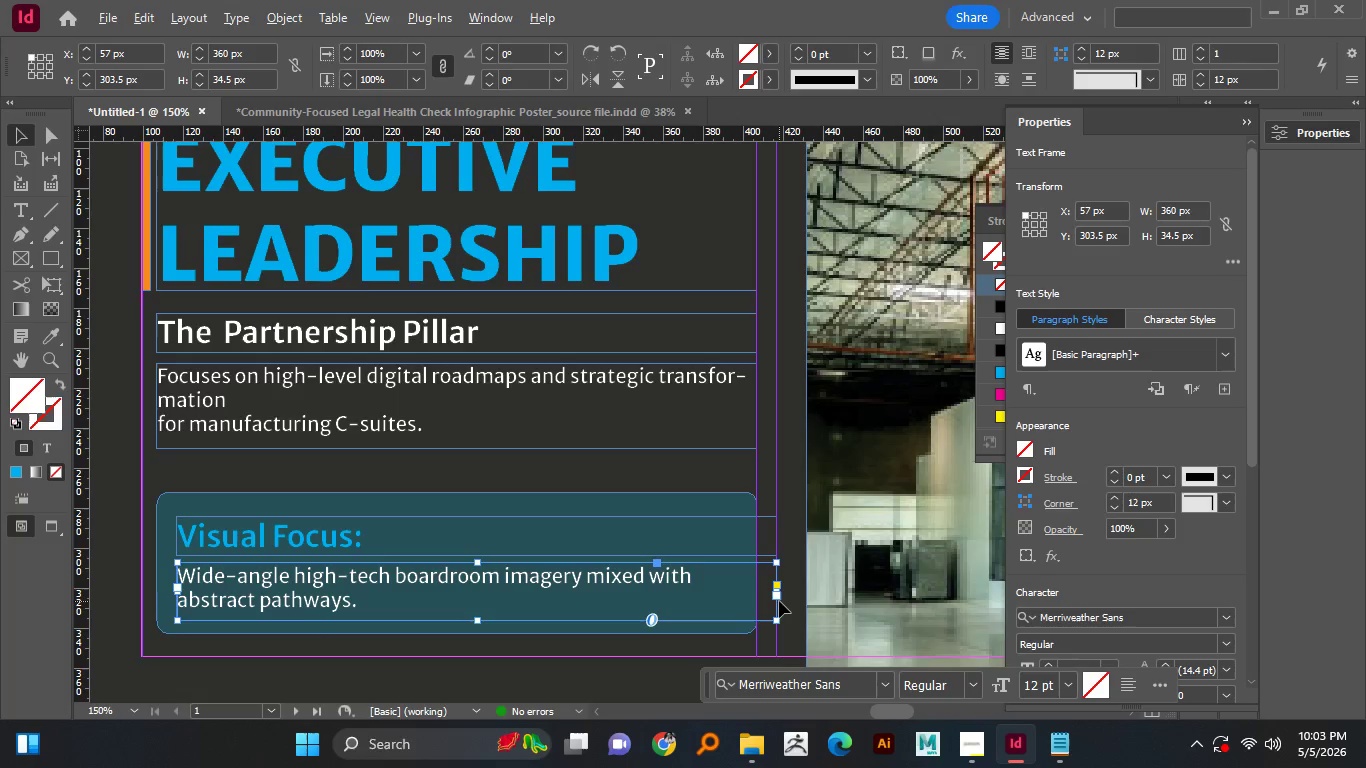 
wait(8.0)
 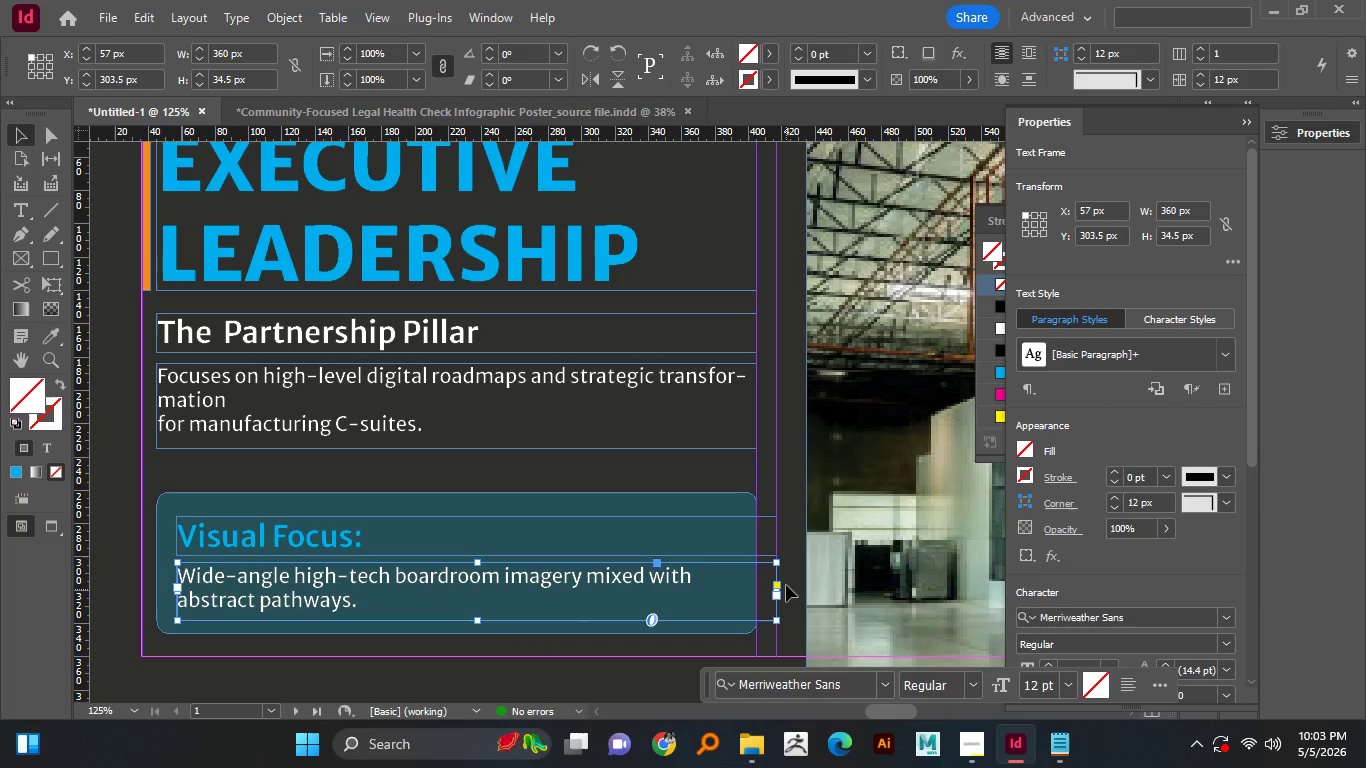 
hold_key(key=AltLeft, duration=1.23)
scroll: coordinate [779, 601], scroll_direction: up, amount: 2.0
 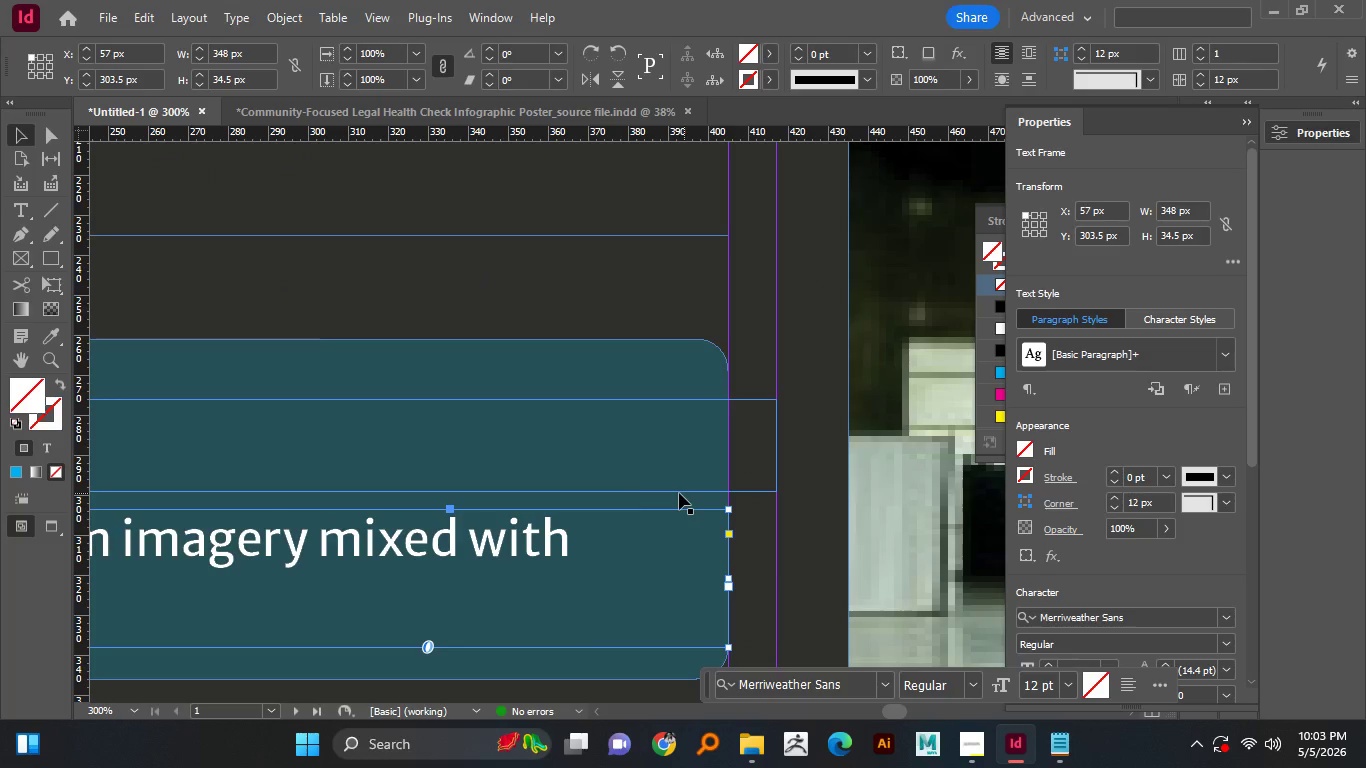 
left_click_drag(start_coordinate=[776, 579], to_coordinate=[730, 580])
 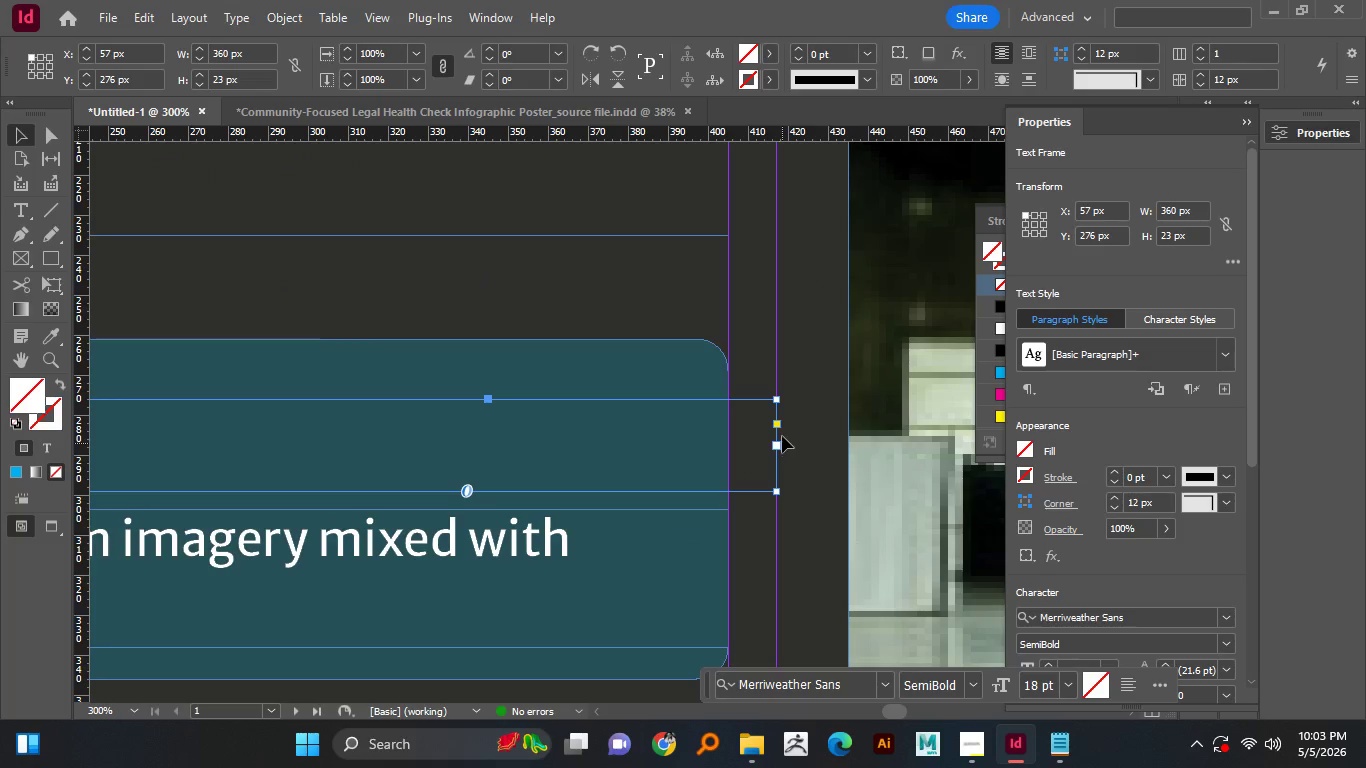 
left_click([468, 482])
 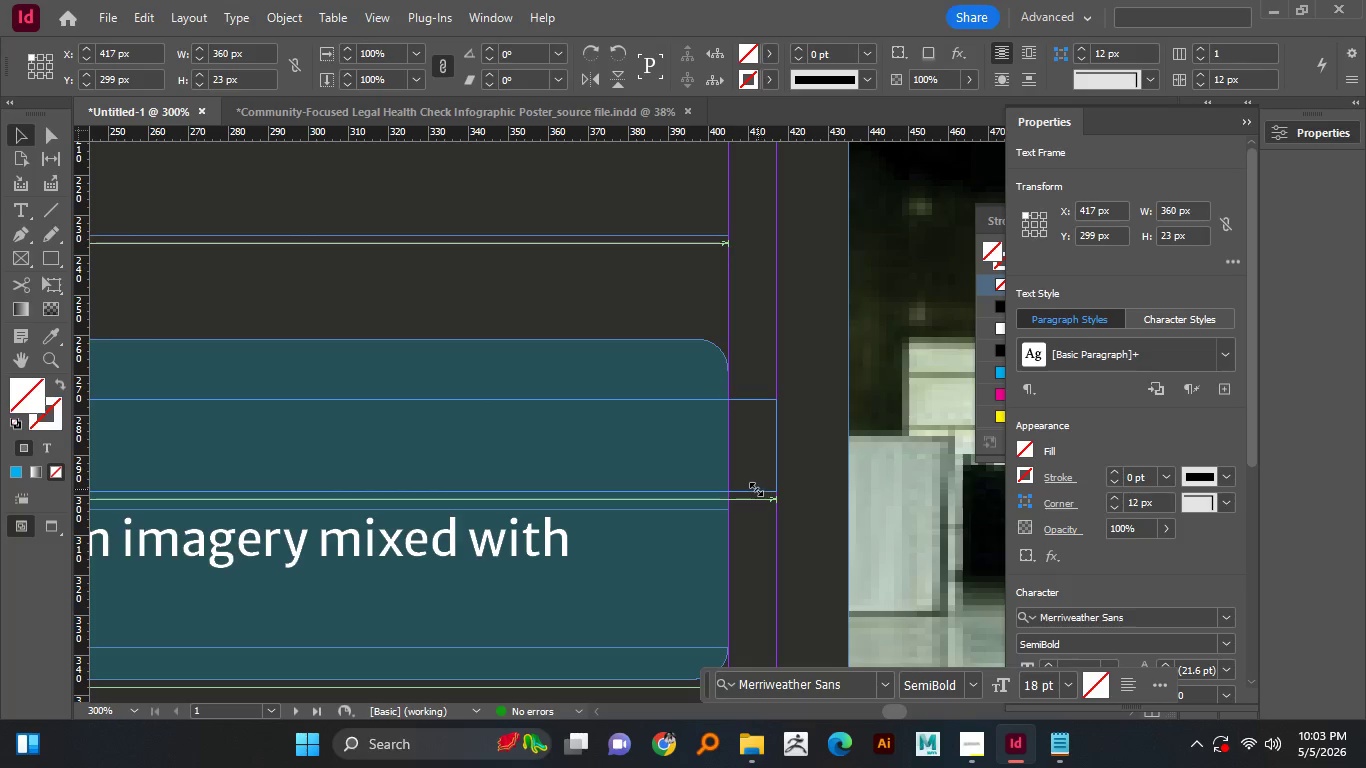 
wait(6.41)
 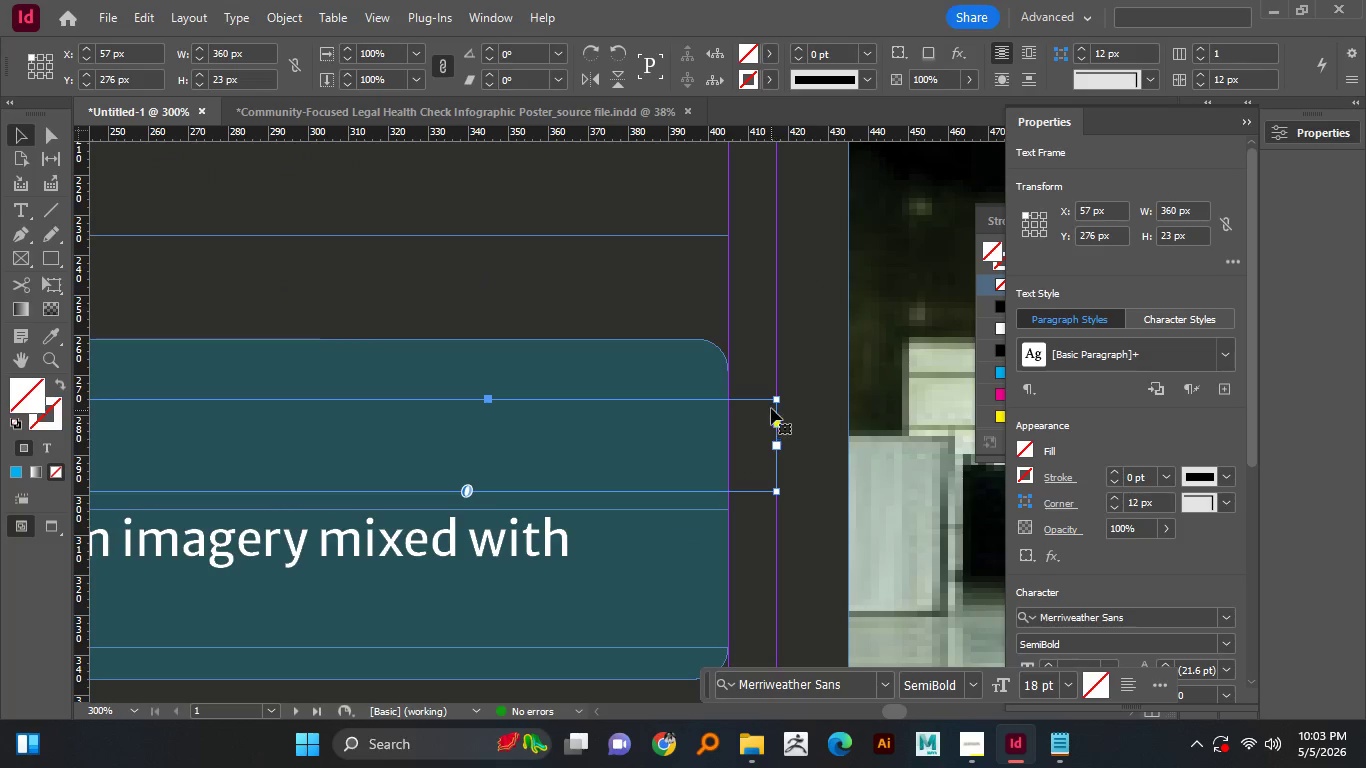 
left_click_drag(start_coordinate=[776, 490], to_coordinate=[729, 489])
 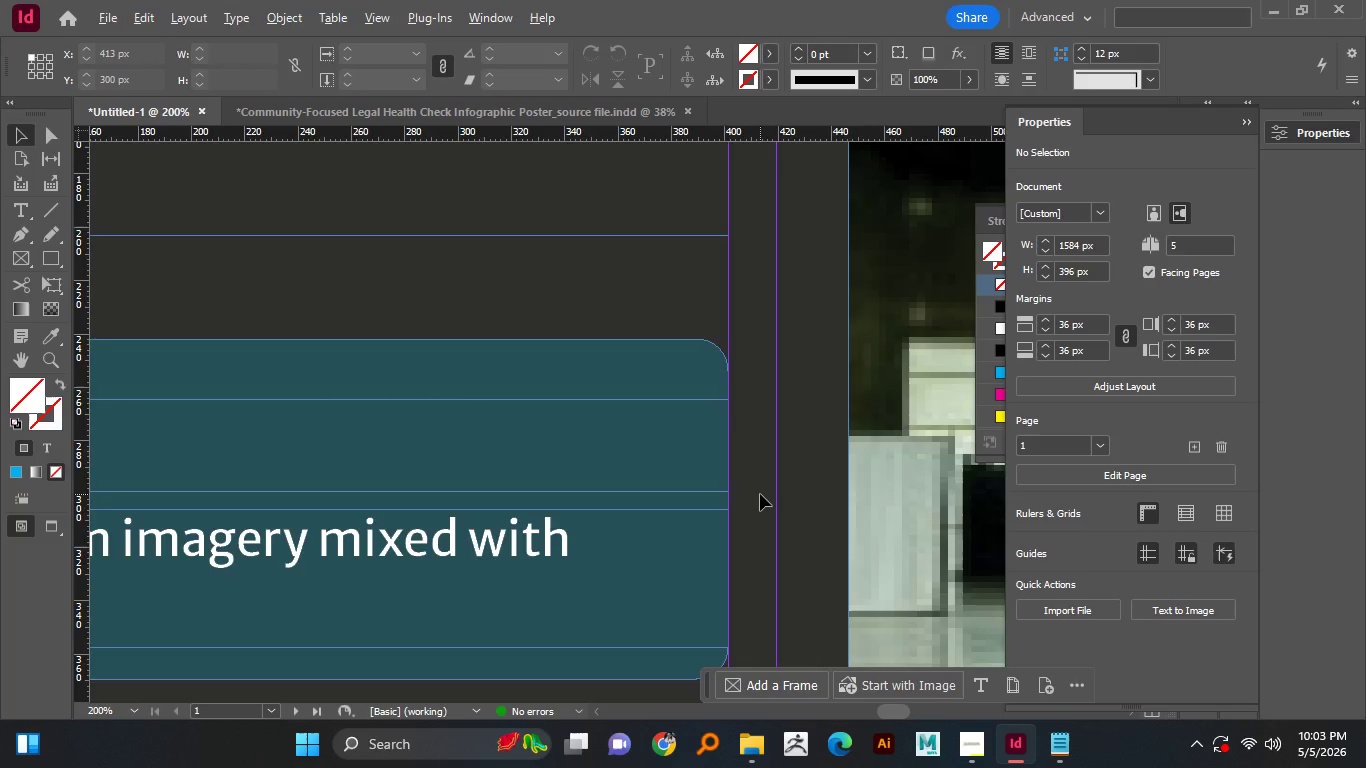 
hold_key(key=ShiftLeft, duration=0.56)
 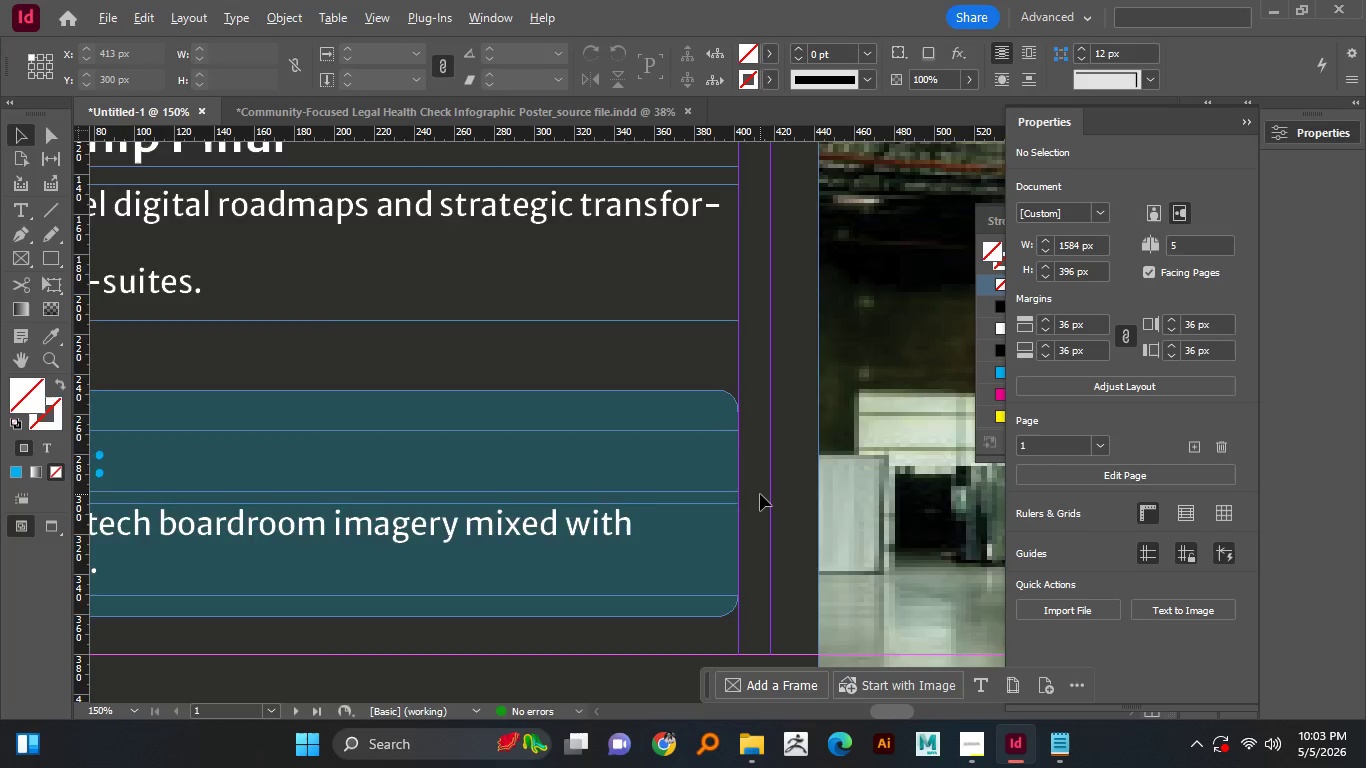 
left_click([762, 470])
 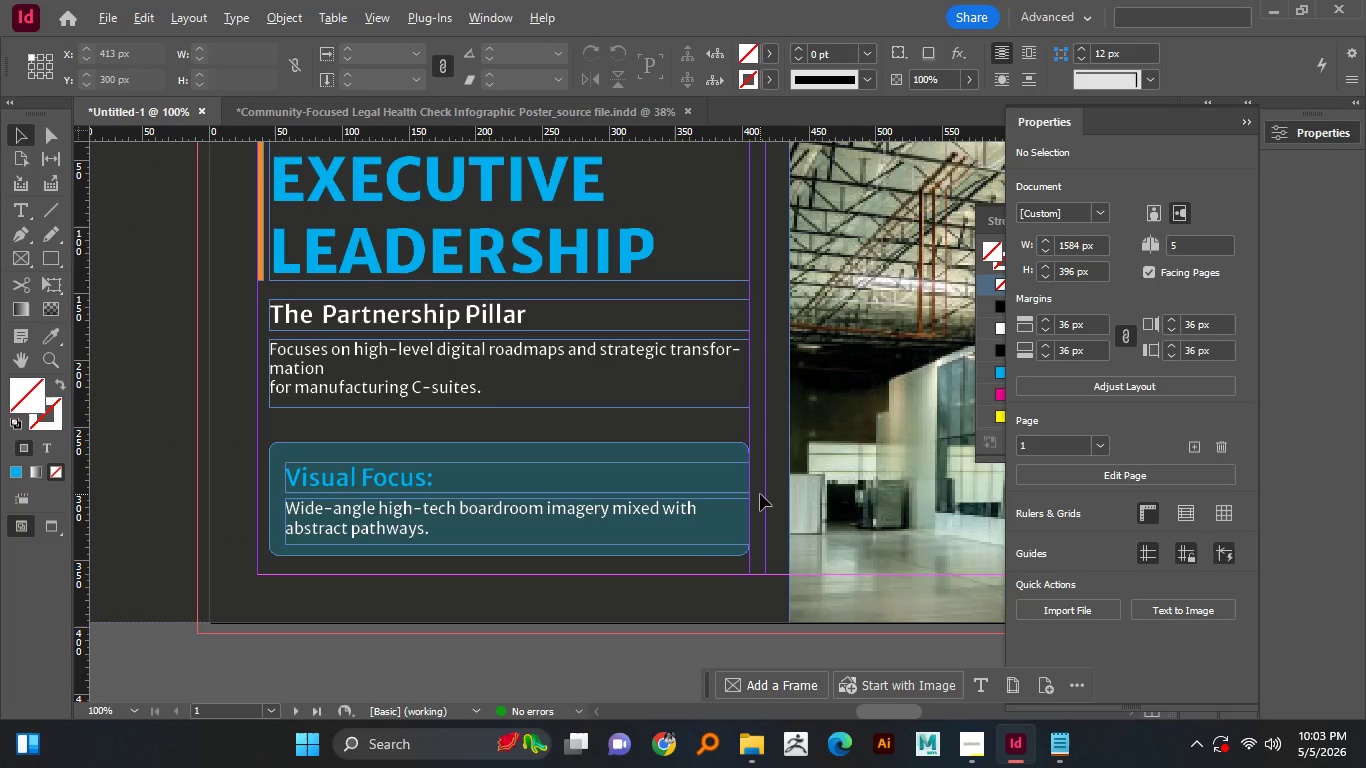 
hold_key(key=AltLeft, duration=1.52)
scroll: coordinate [760, 494], scroll_direction: down, amount: 2.0
 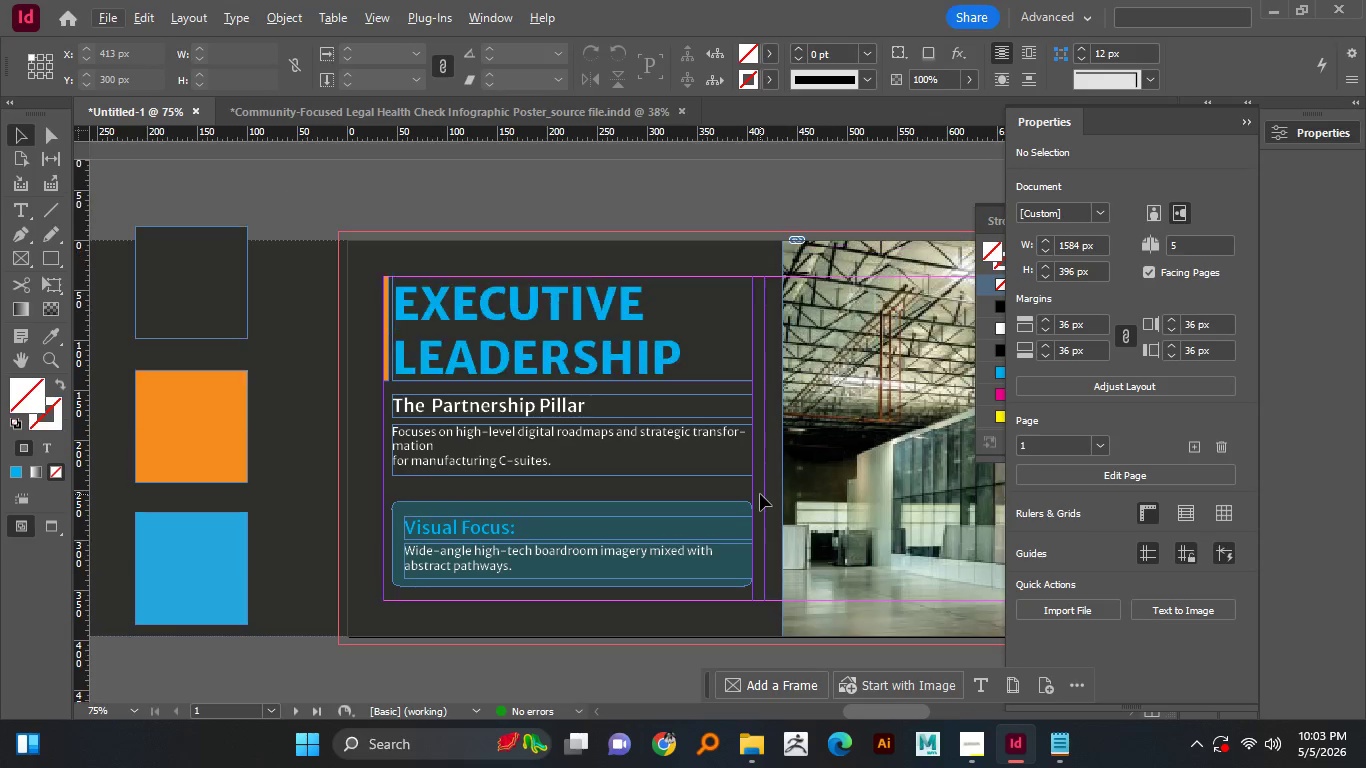 
hold_key(key=AltLeft, duration=1.36)
scroll: coordinate [760, 494], scroll_direction: down, amount: 1.0
 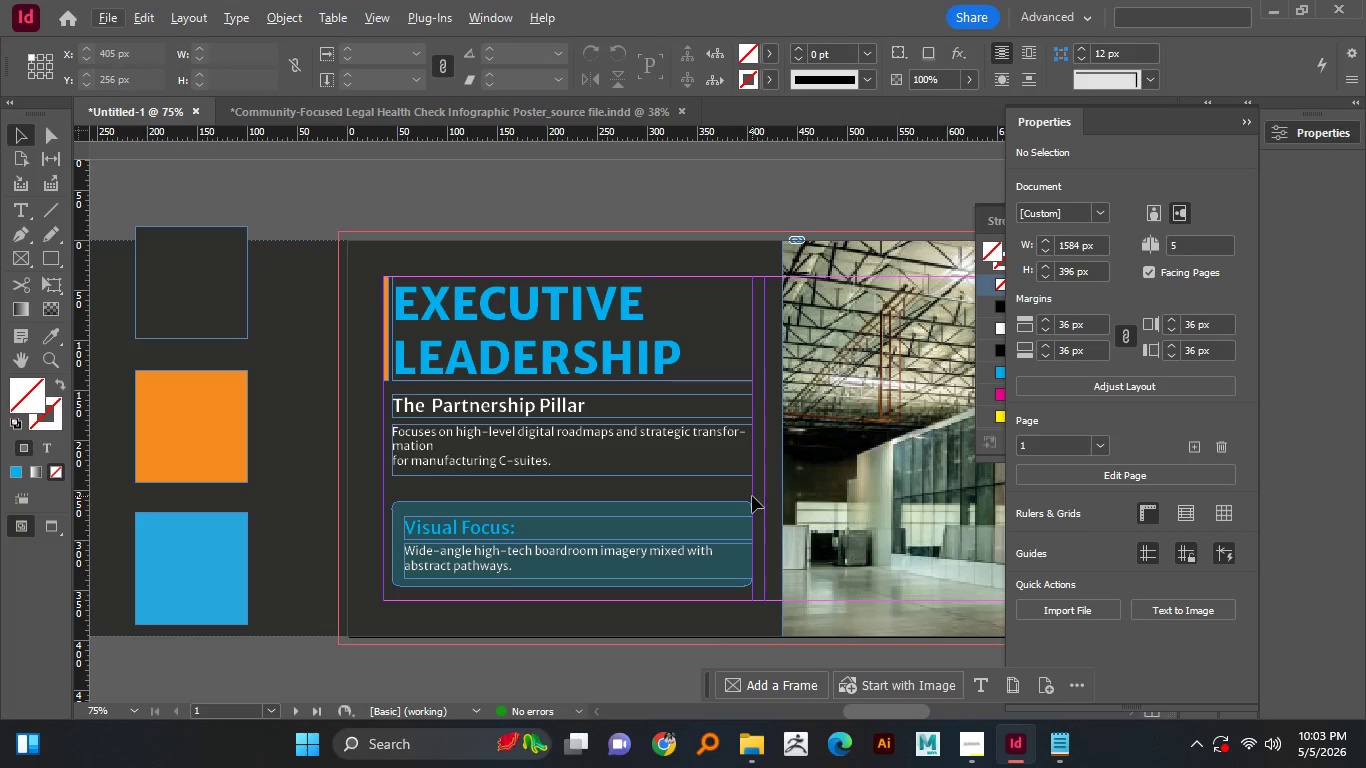 
scroll: coordinate [751, 496], scroll_direction: none, amount: 0.0
 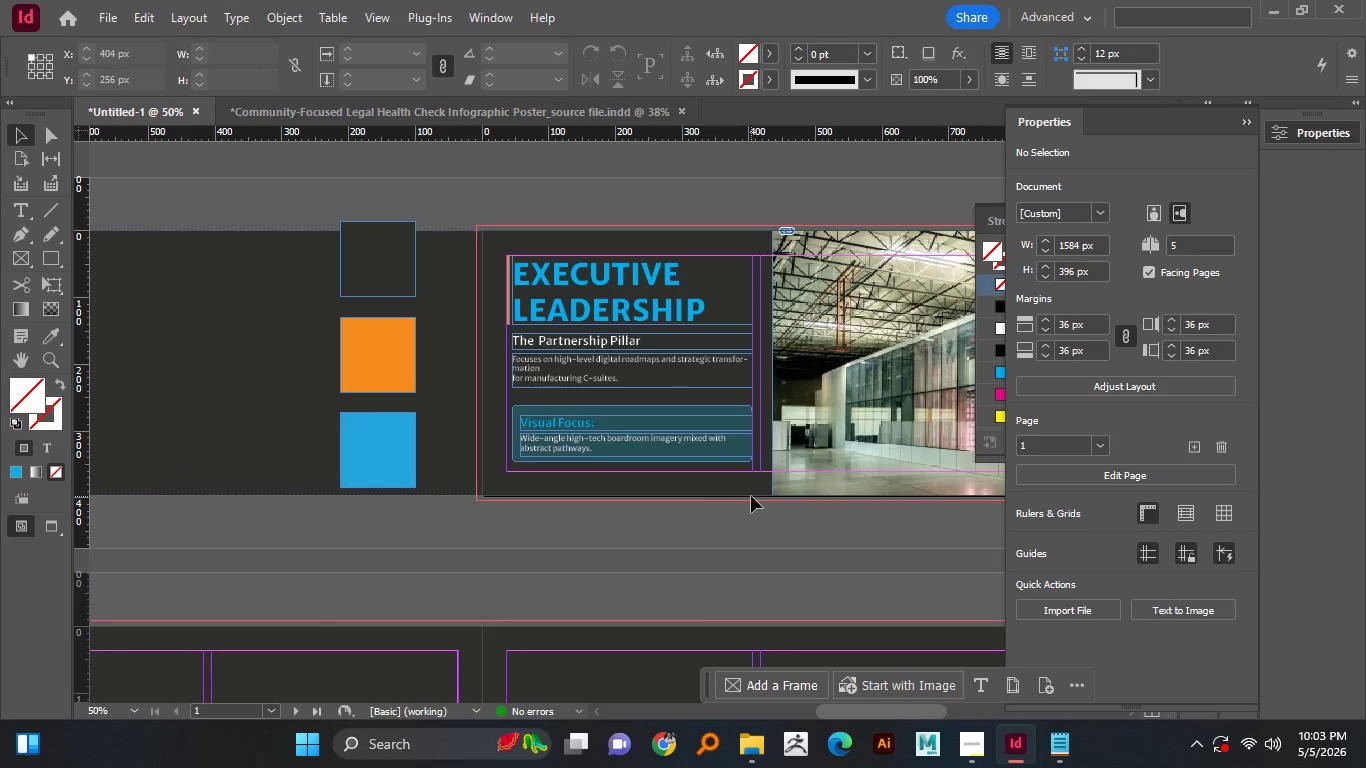 
hold_key(key=AltLeft, duration=1.5)
scroll: coordinate [751, 496], scroll_direction: down, amount: 1.0
 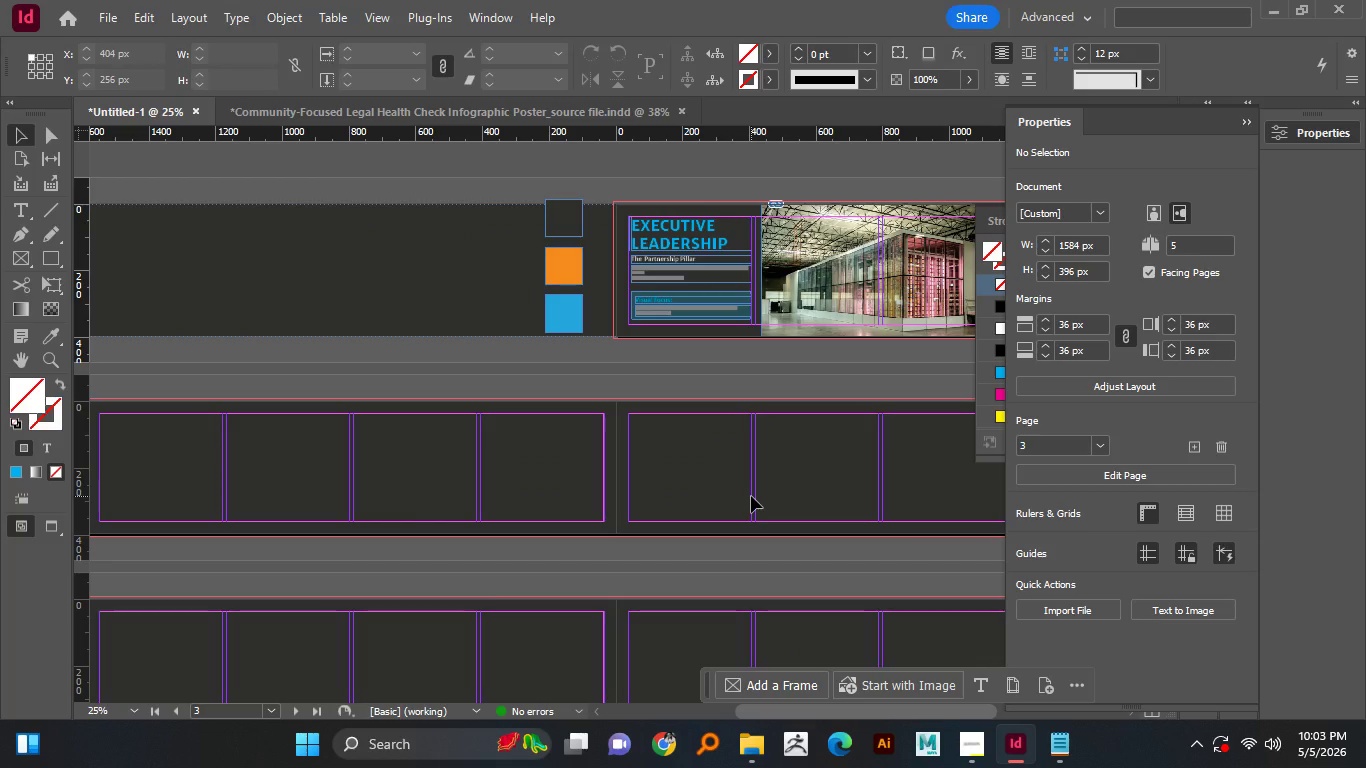 
hold_key(key=AltLeft, duration=1.42)
scroll: coordinate [751, 496], scroll_direction: down, amount: 1.0
 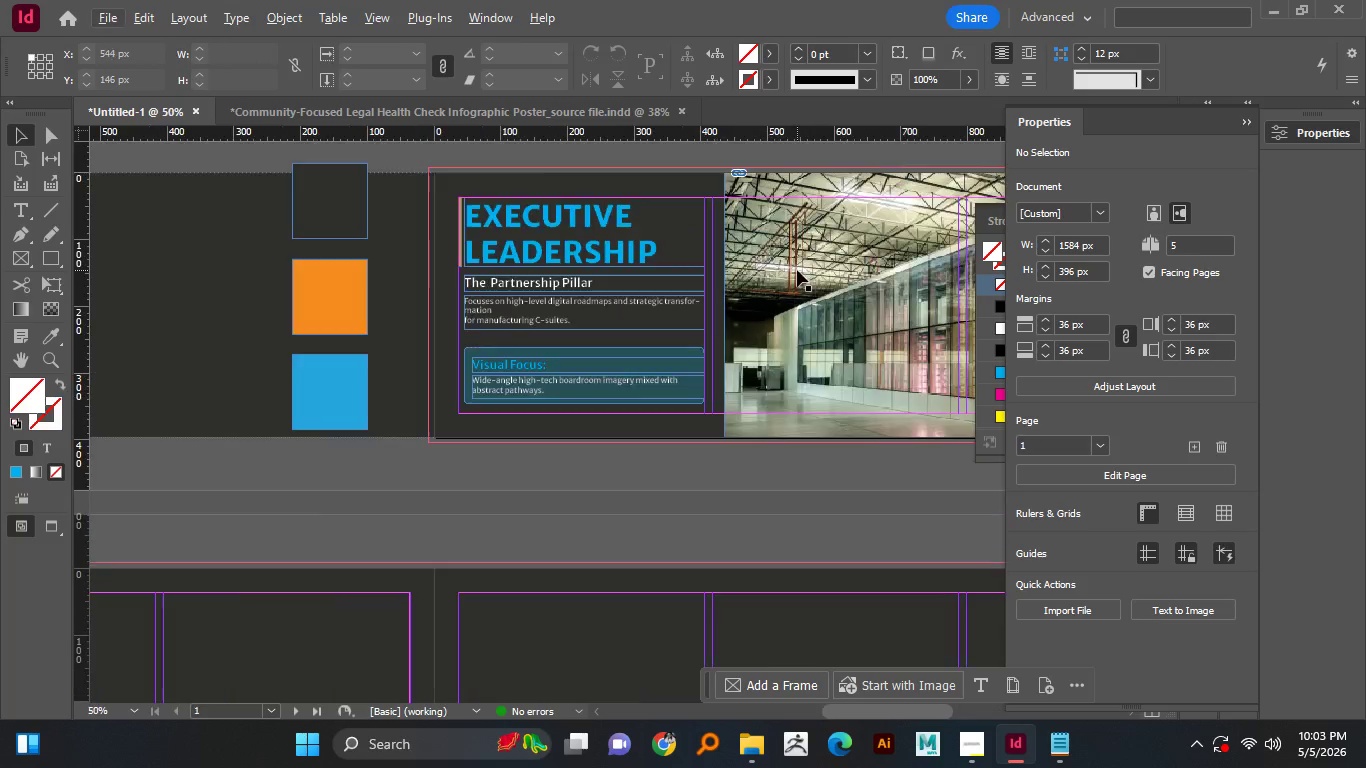 
scroll: coordinate [751, 496], scroll_direction: up, amount: 2.0
 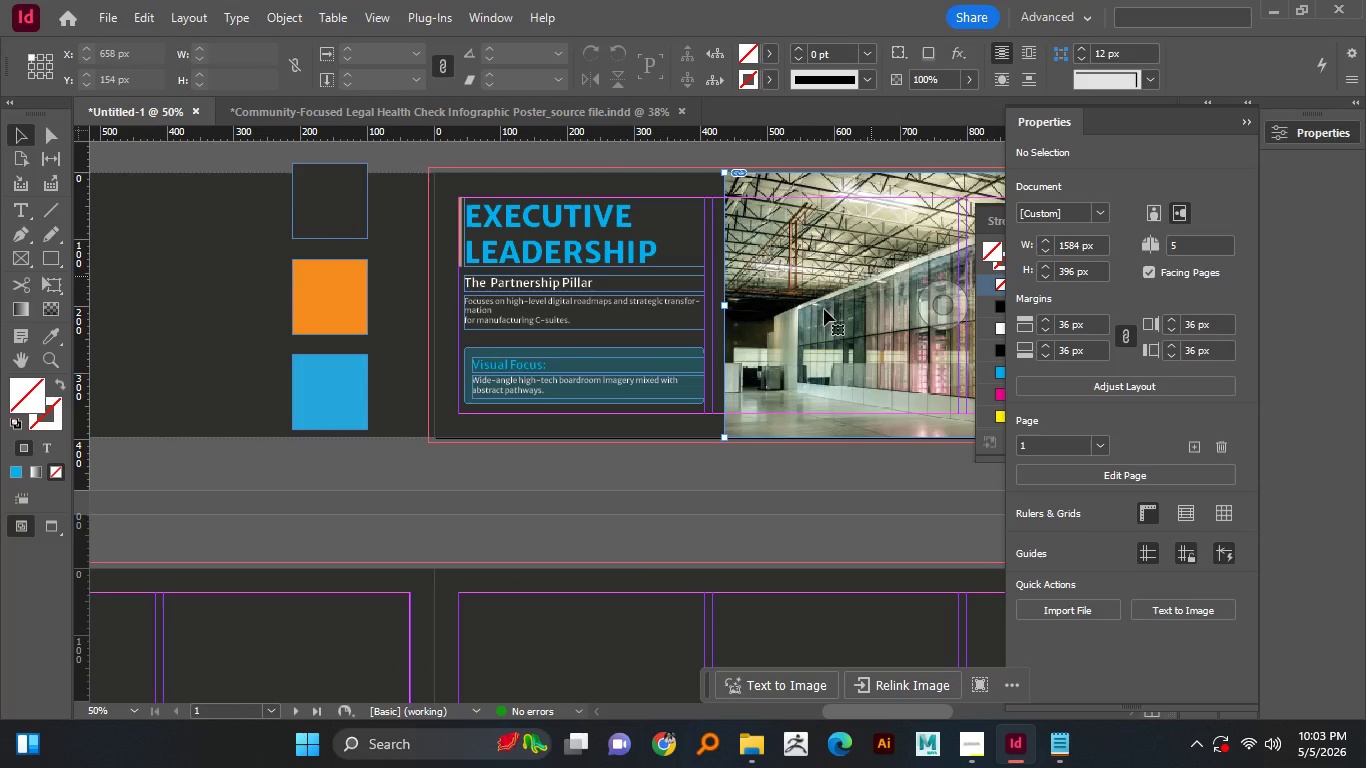 
hold_key(key=AltLeft, duration=0.86)
scroll: coordinate [798, 270], scroll_direction: up, amount: 1.0
 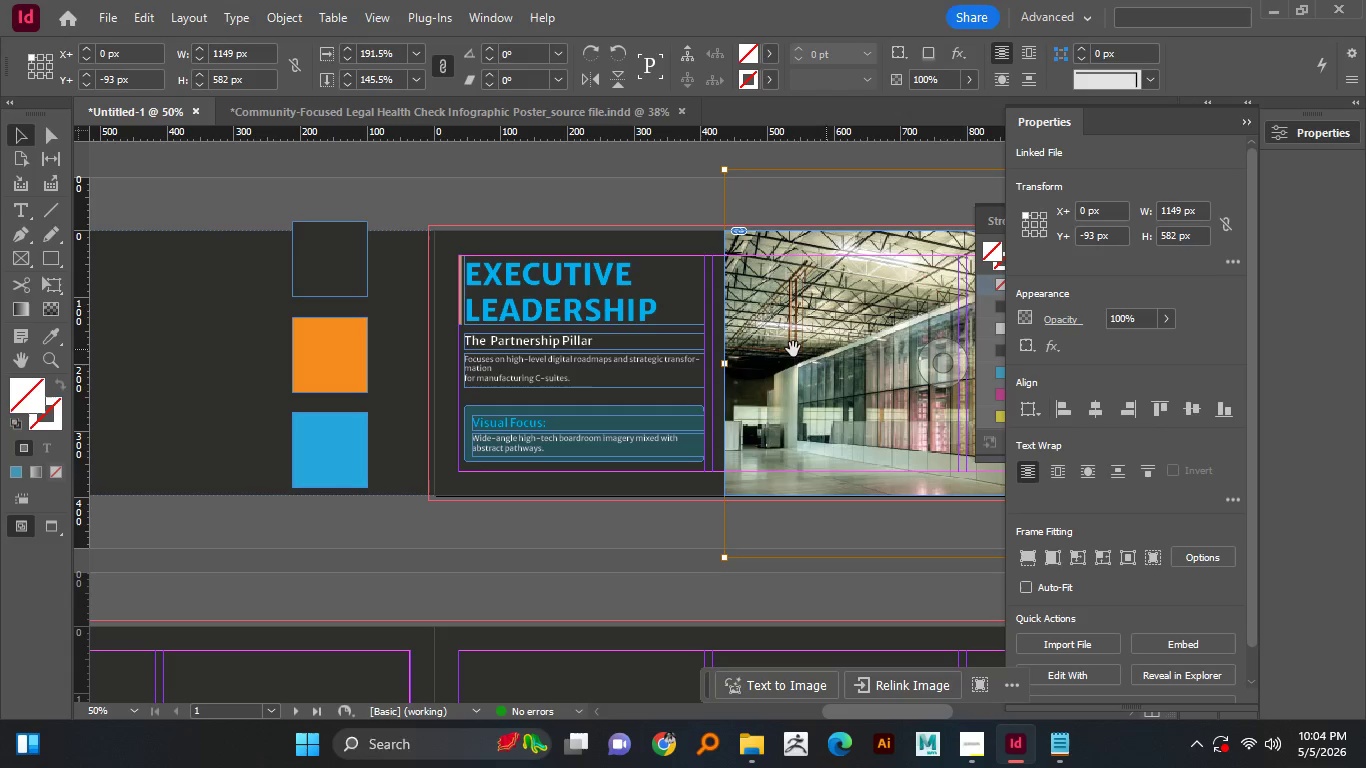 
left_click([873, 276])
 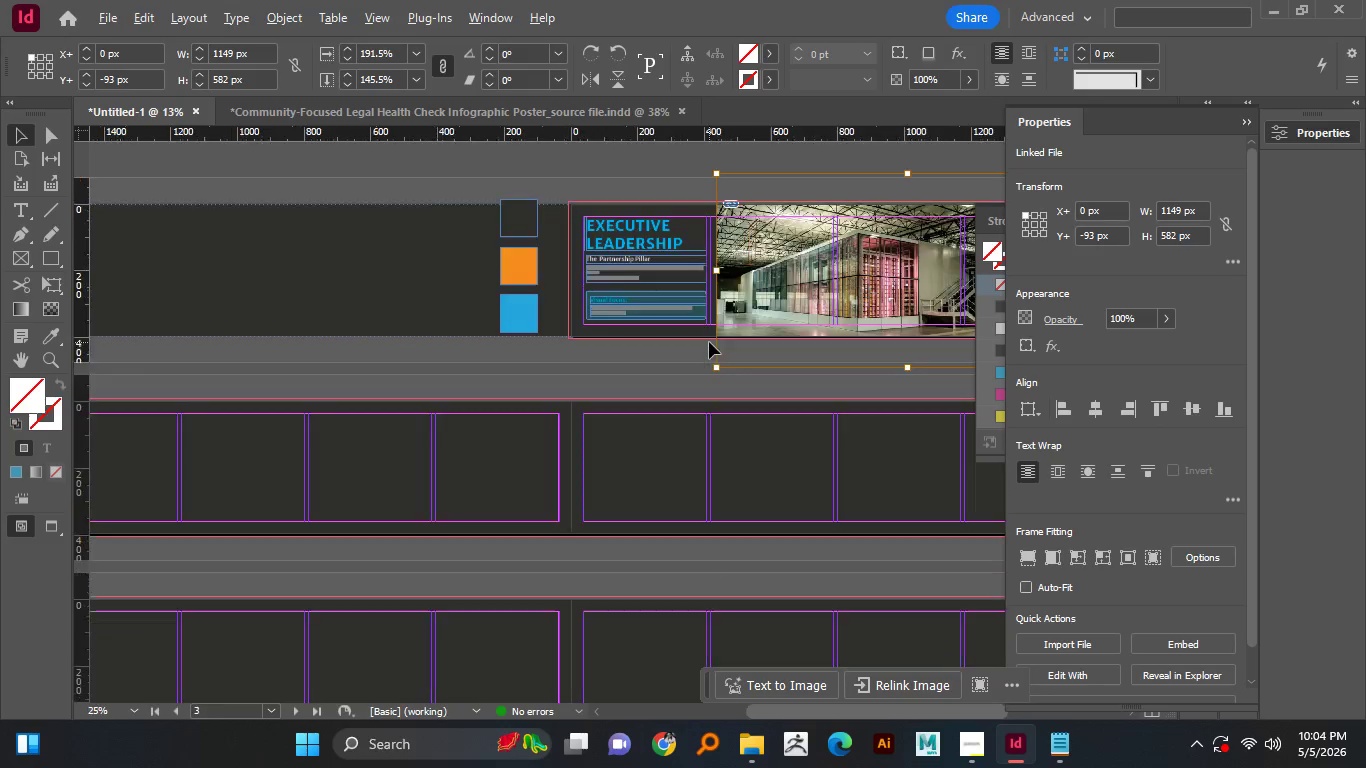 
scroll: coordinate [823, 310], scroll_direction: up, amount: 3.0
 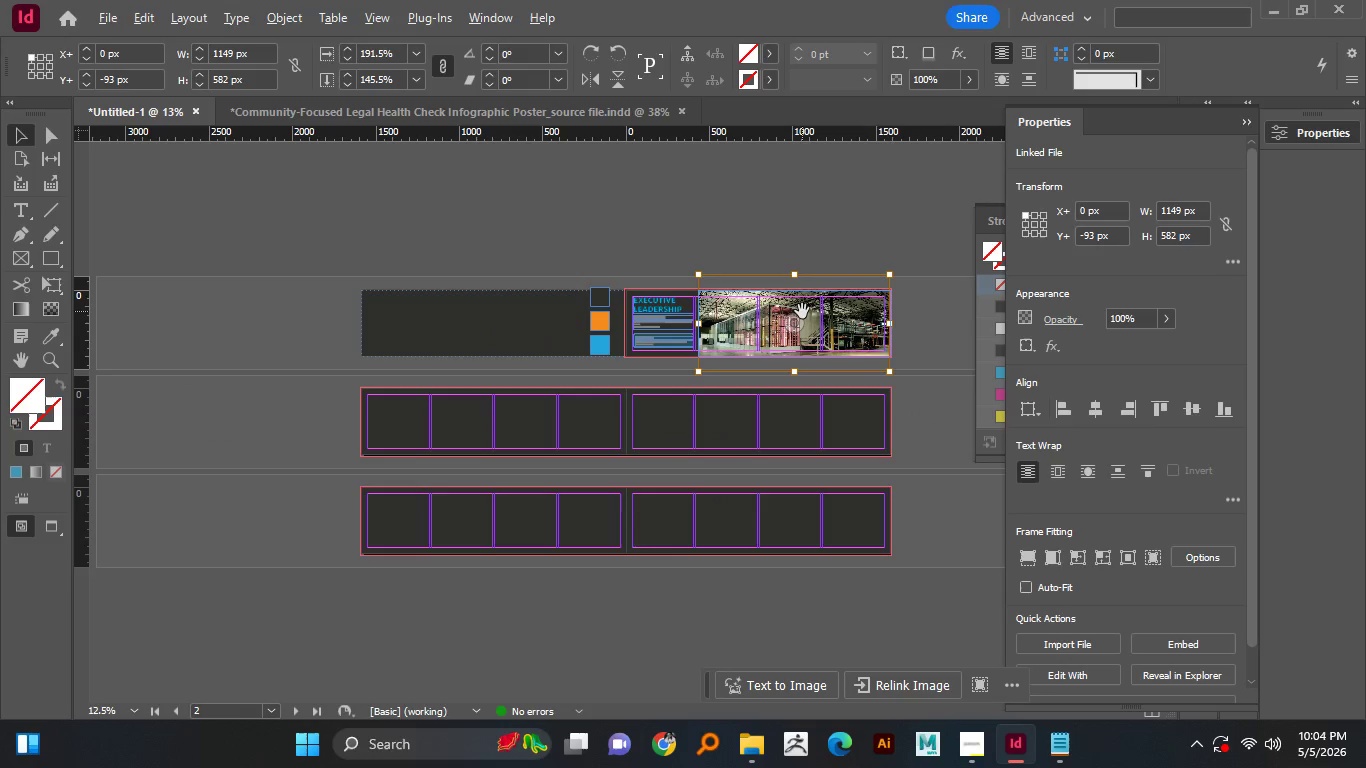 
left_click([947, 354])
 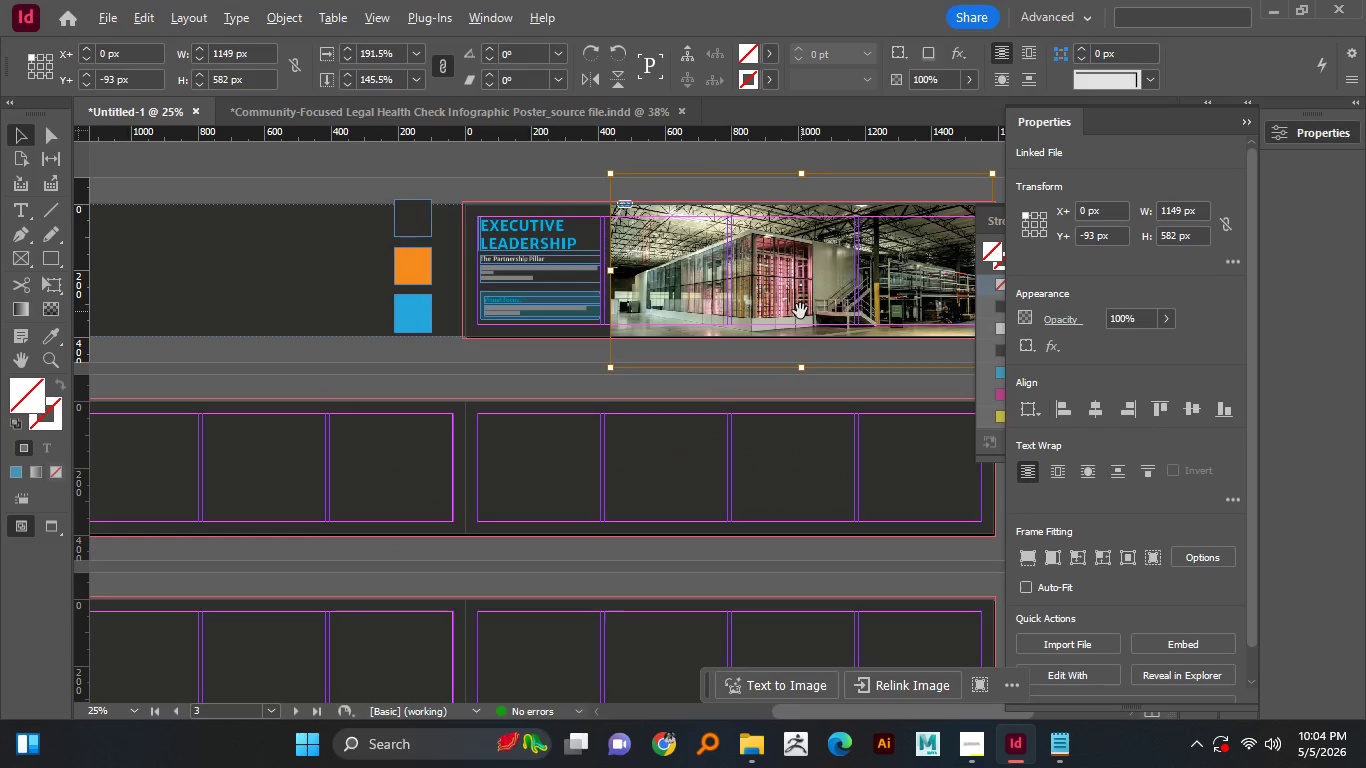 
hold_key(key=AltLeft, duration=1.5)
scroll: coordinate [709, 342], scroll_direction: down, amount: 1.0
 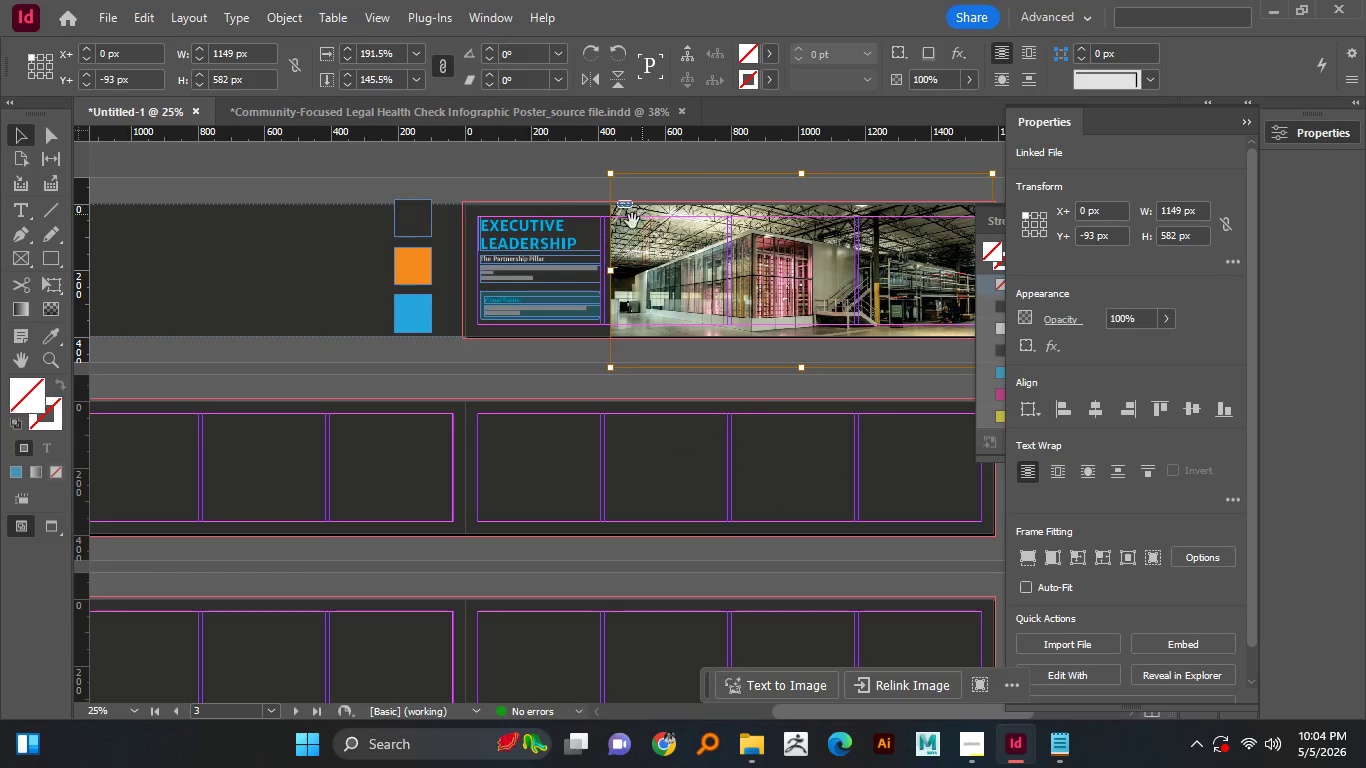 
hold_key(key=AltLeft, duration=0.91)
scroll: coordinate [801, 311], scroll_direction: none, amount: 0.0
 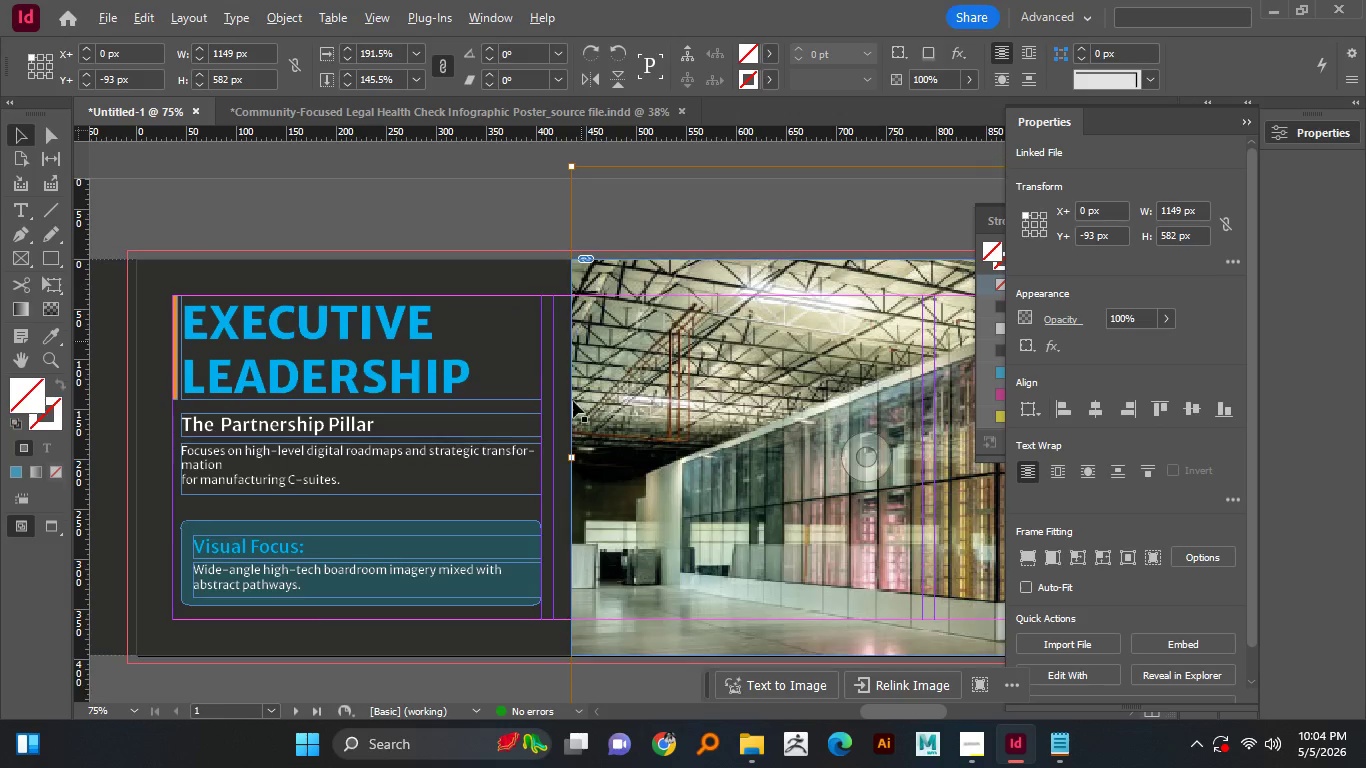 
hold_key(key=AltLeft, duration=0.72)
 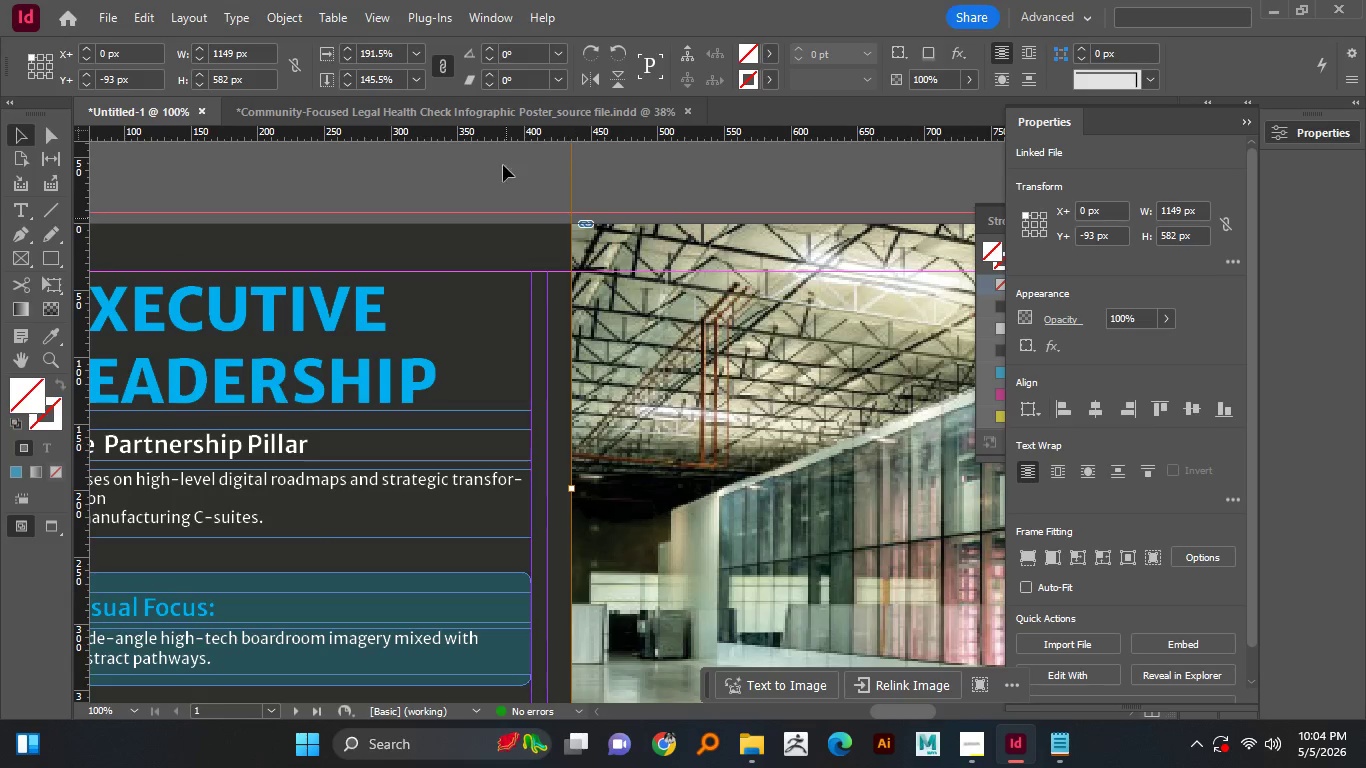 
scroll: coordinate [626, 243], scroll_direction: up, amount: 4.0
 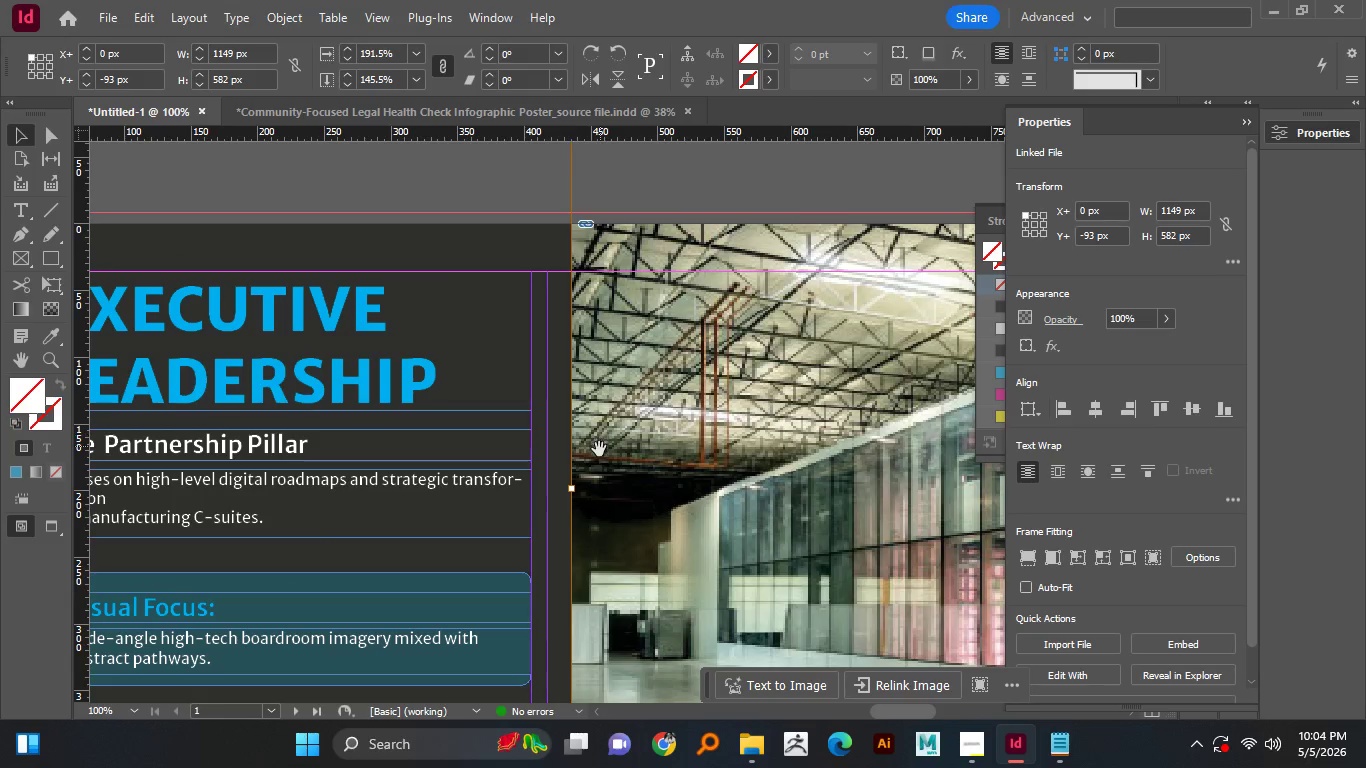 
hold_key(key=AltLeft, duration=0.47)
scroll: coordinate [573, 403], scroll_direction: up, amount: 3.0
 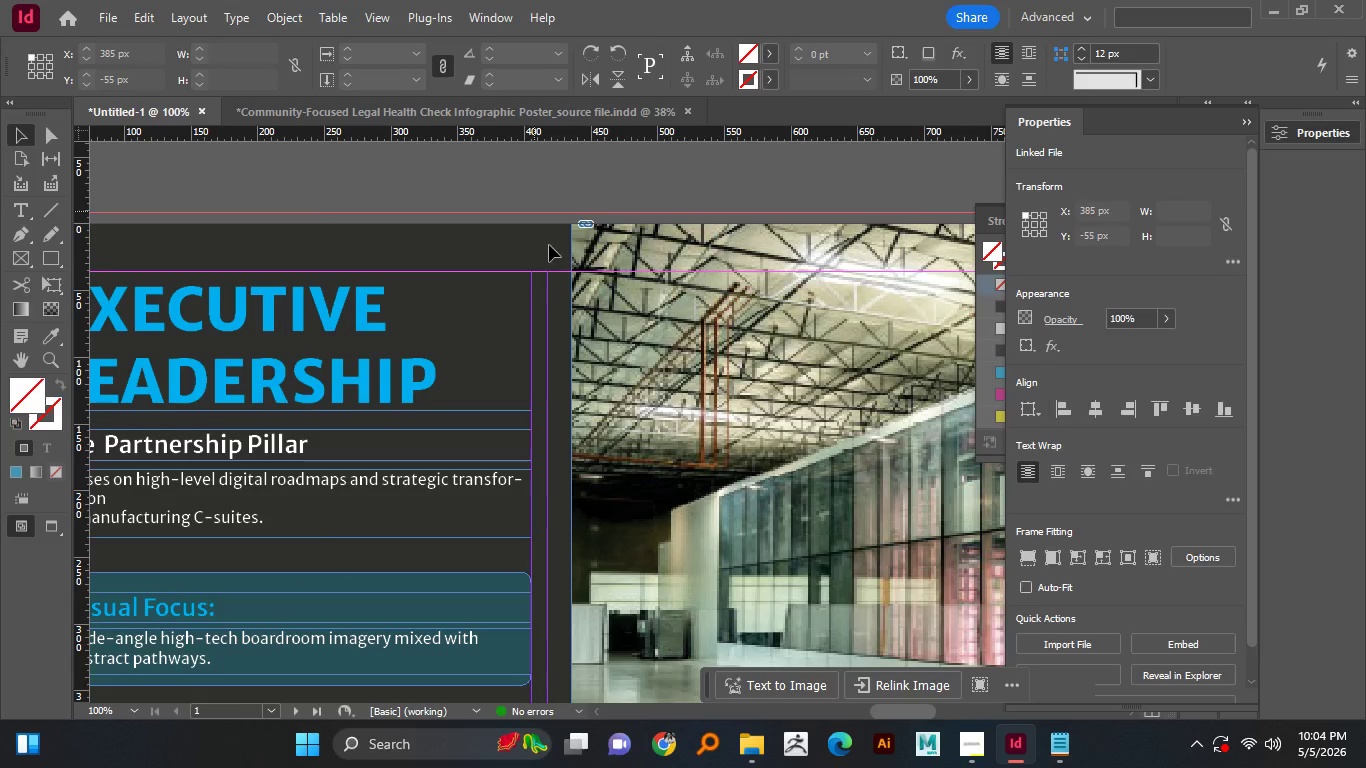 
left_click([600, 361])
 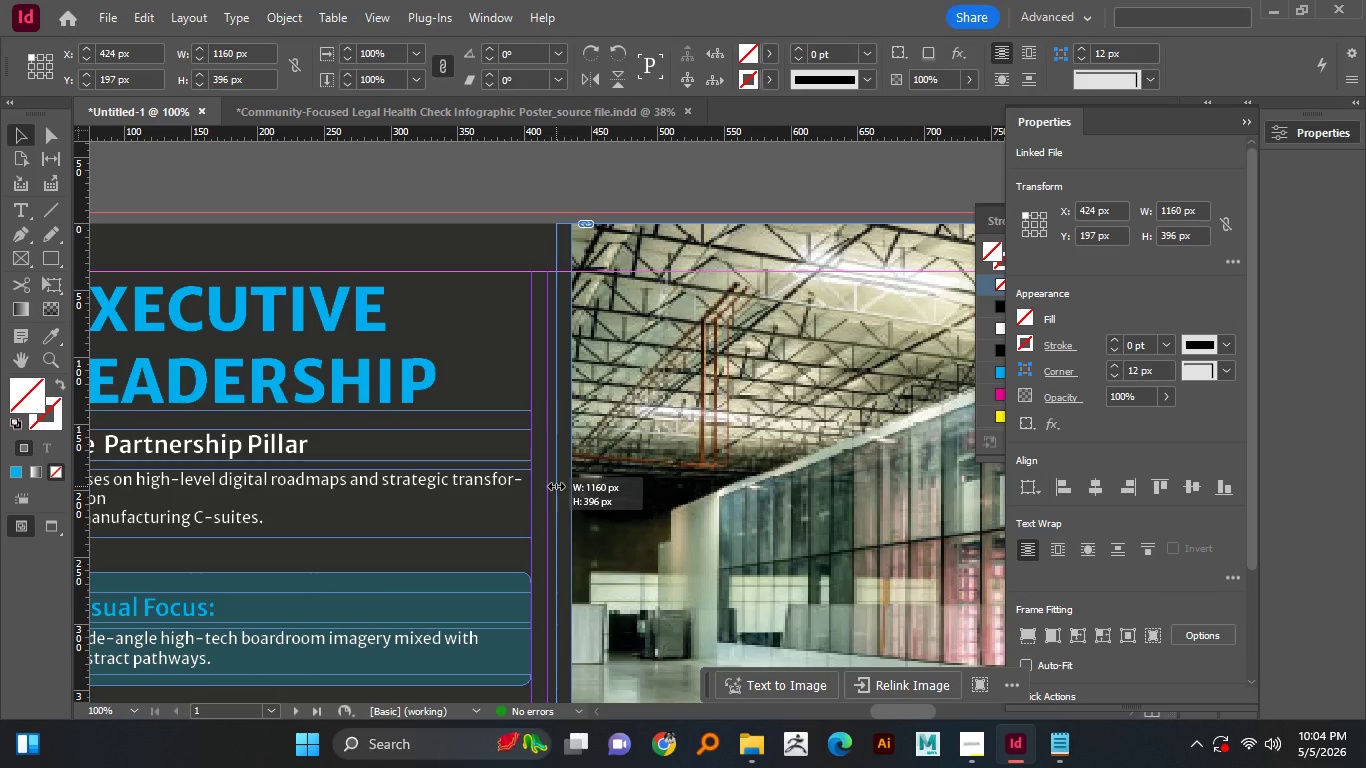 
left_click([499, 143])
 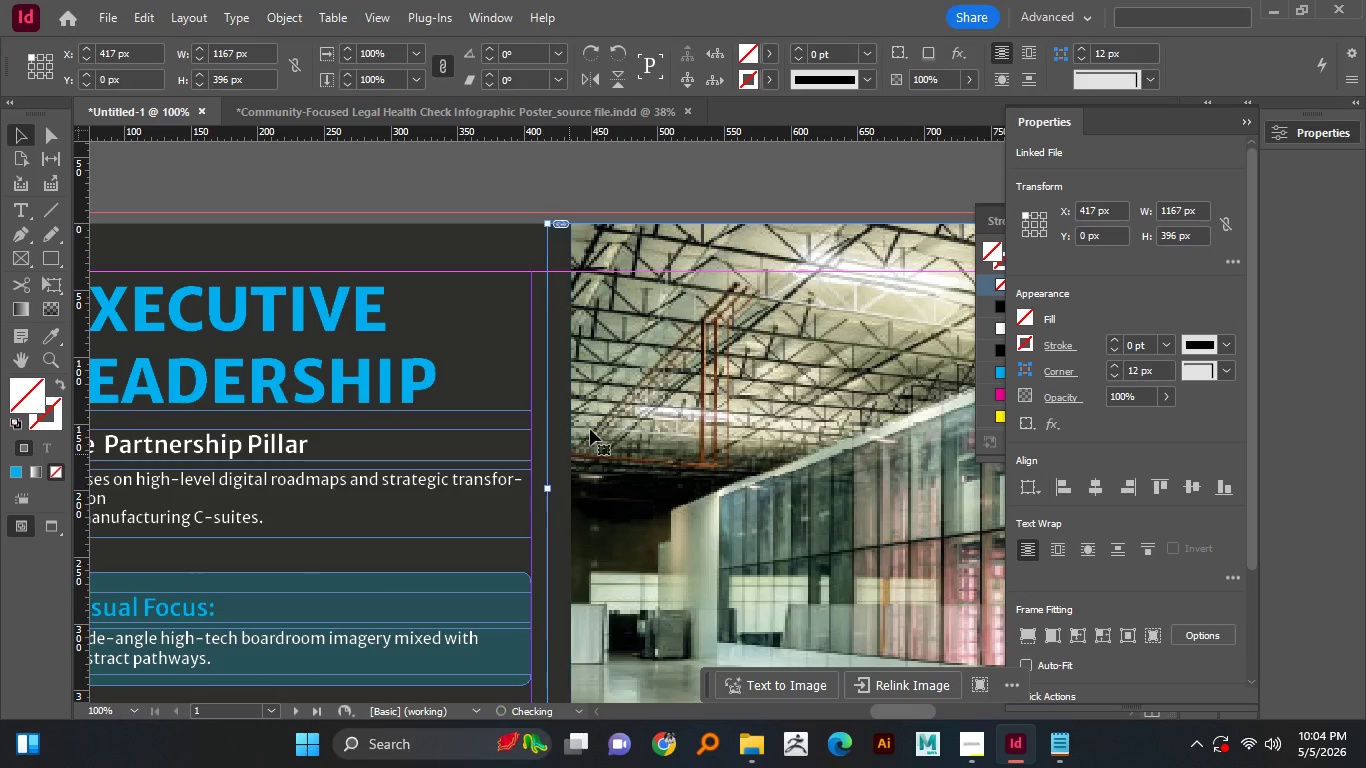 
left_click([622, 322])
 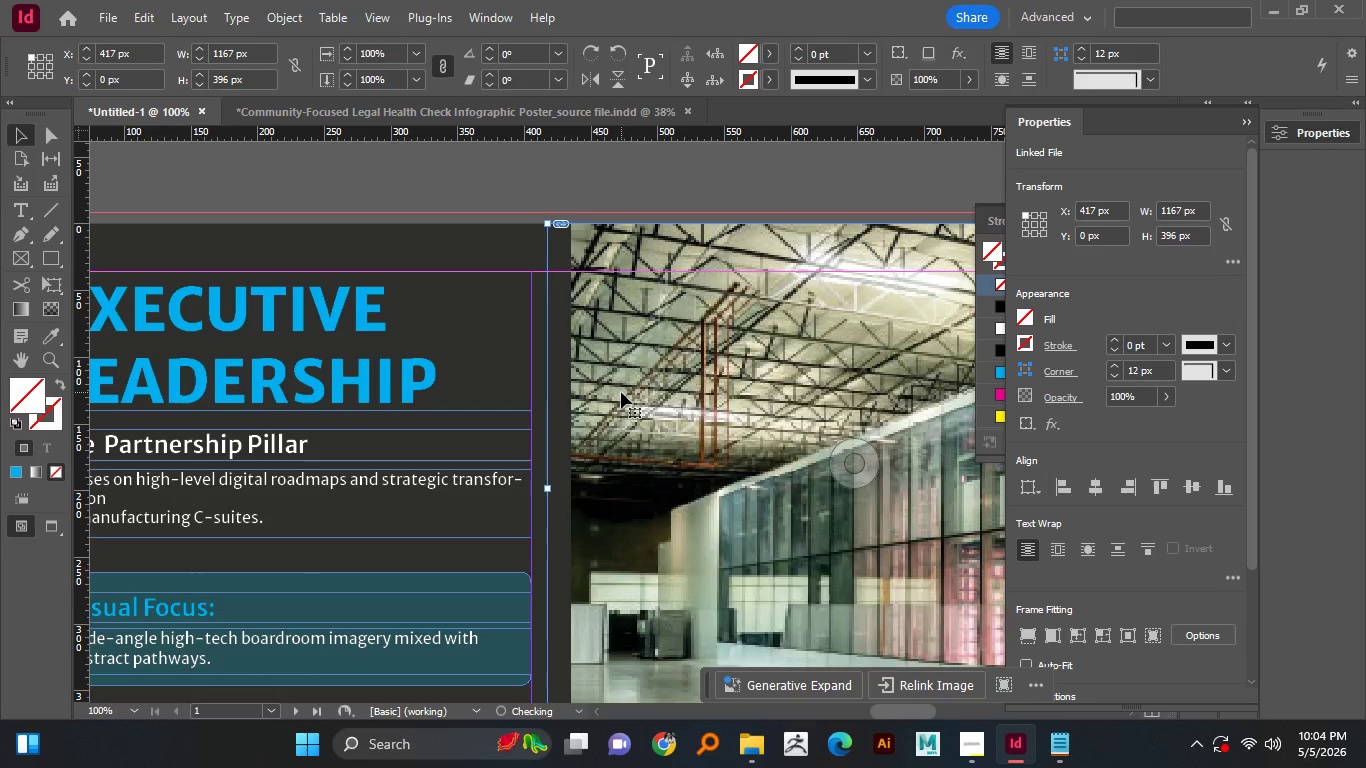 
left_click_drag(start_coordinate=[573, 487], to_coordinate=[543, 486])
 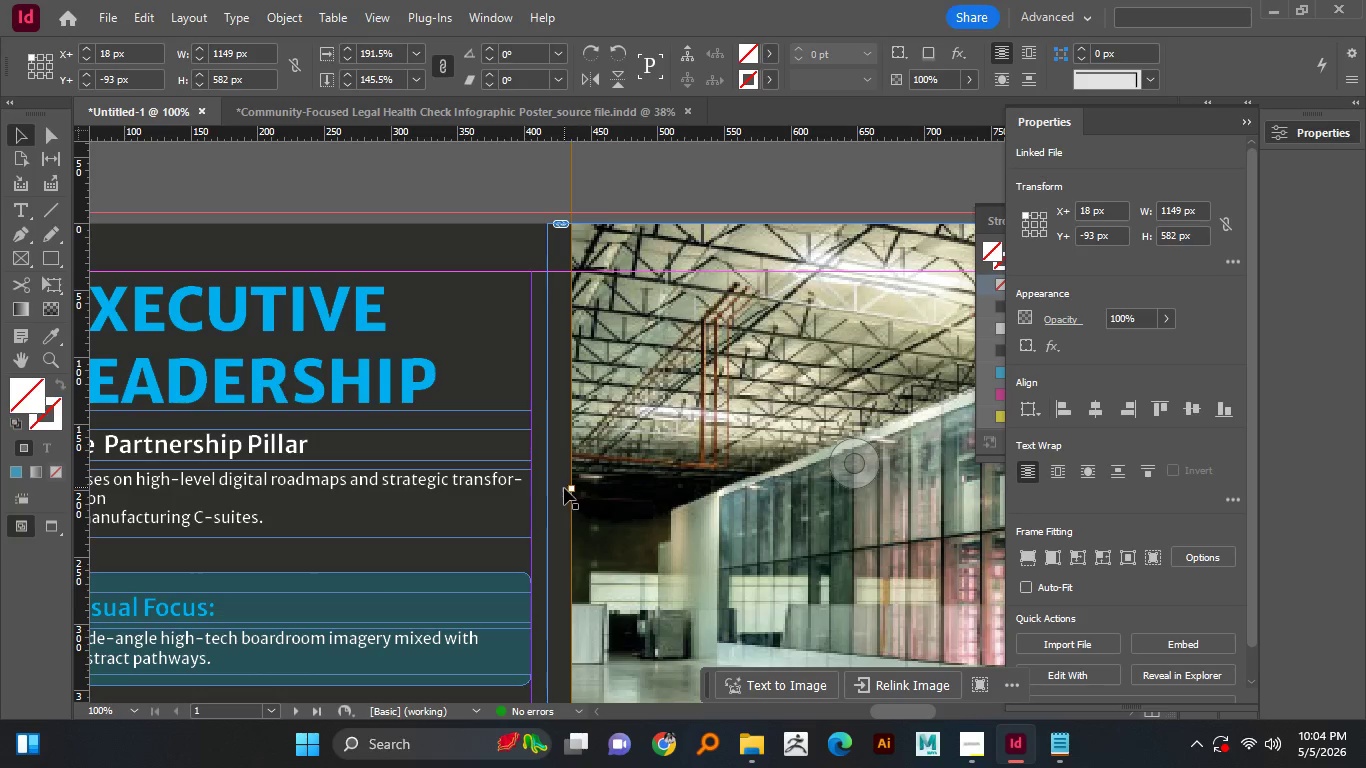 
left_click([621, 392])
 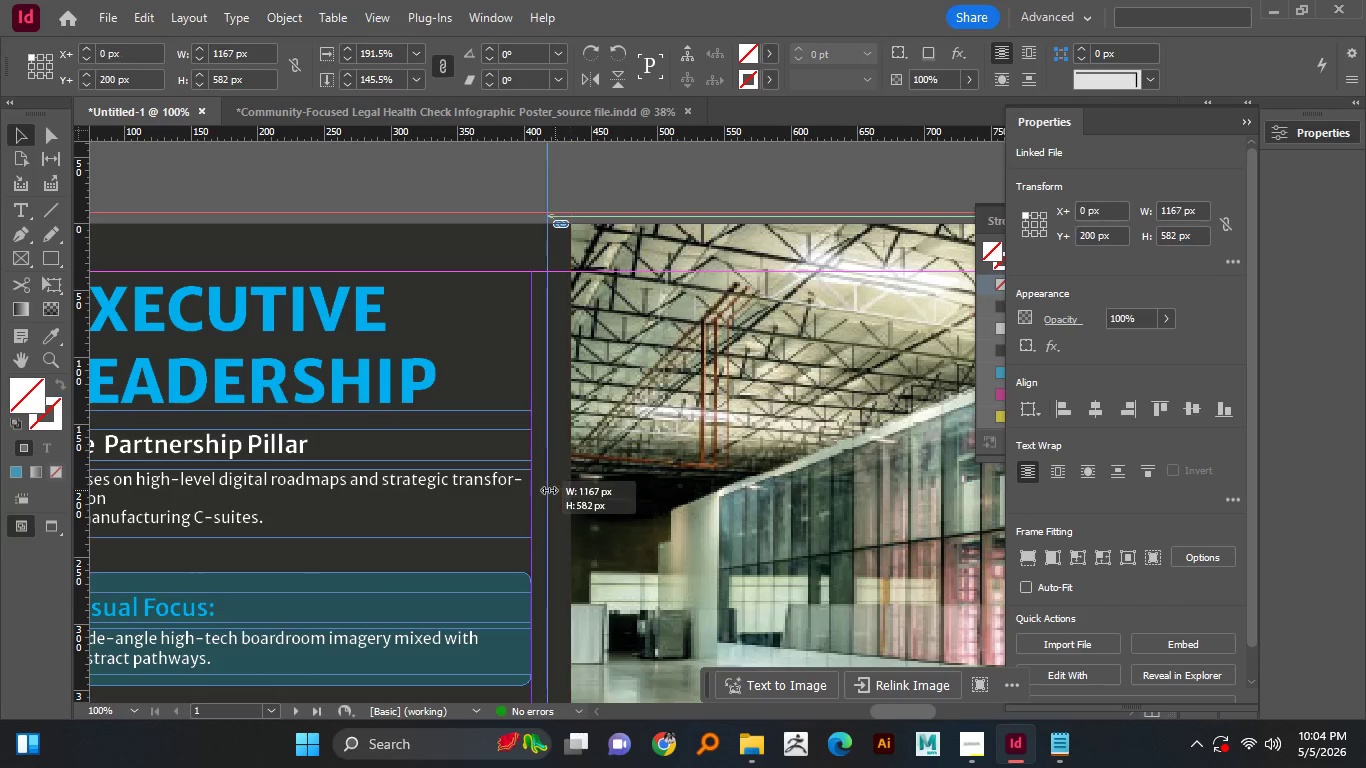 
left_click([839, 448])
 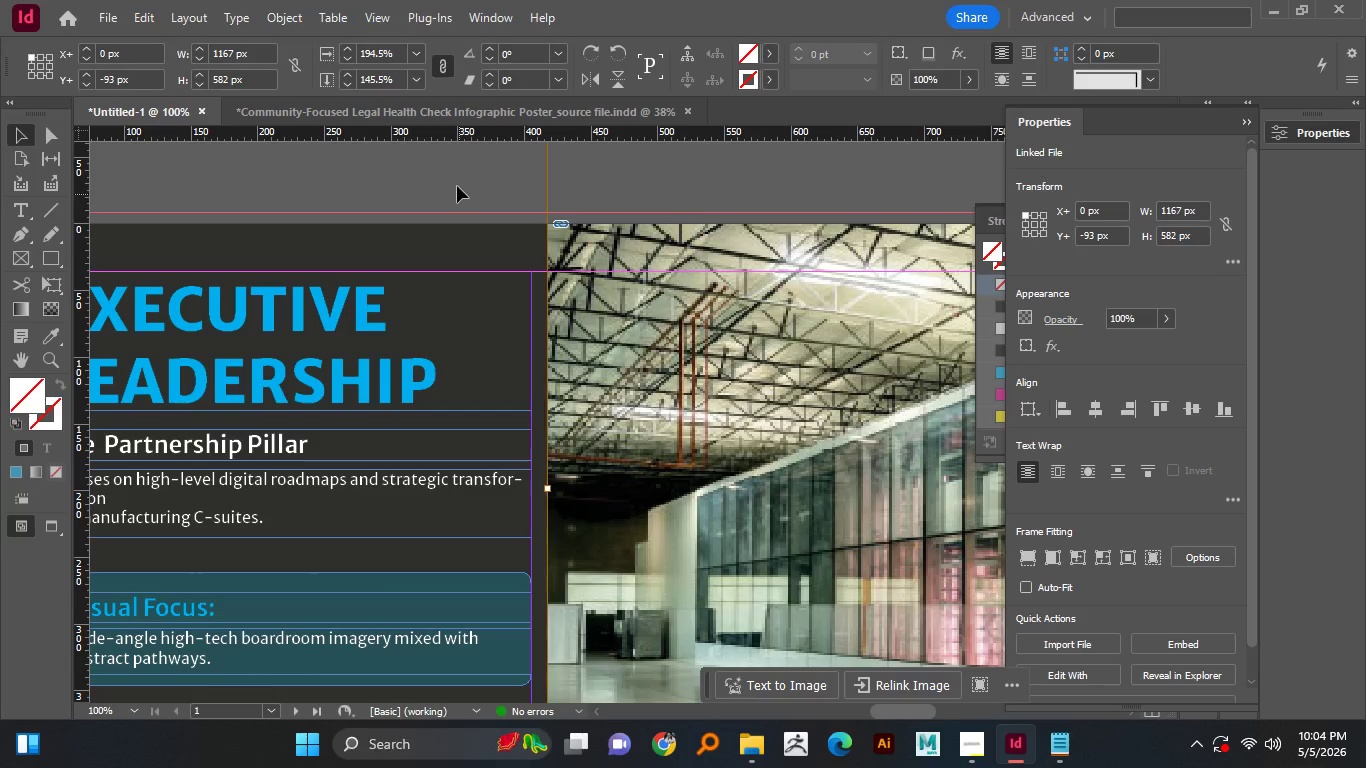 
left_click_drag(start_coordinate=[570, 488], to_coordinate=[548, 489])
 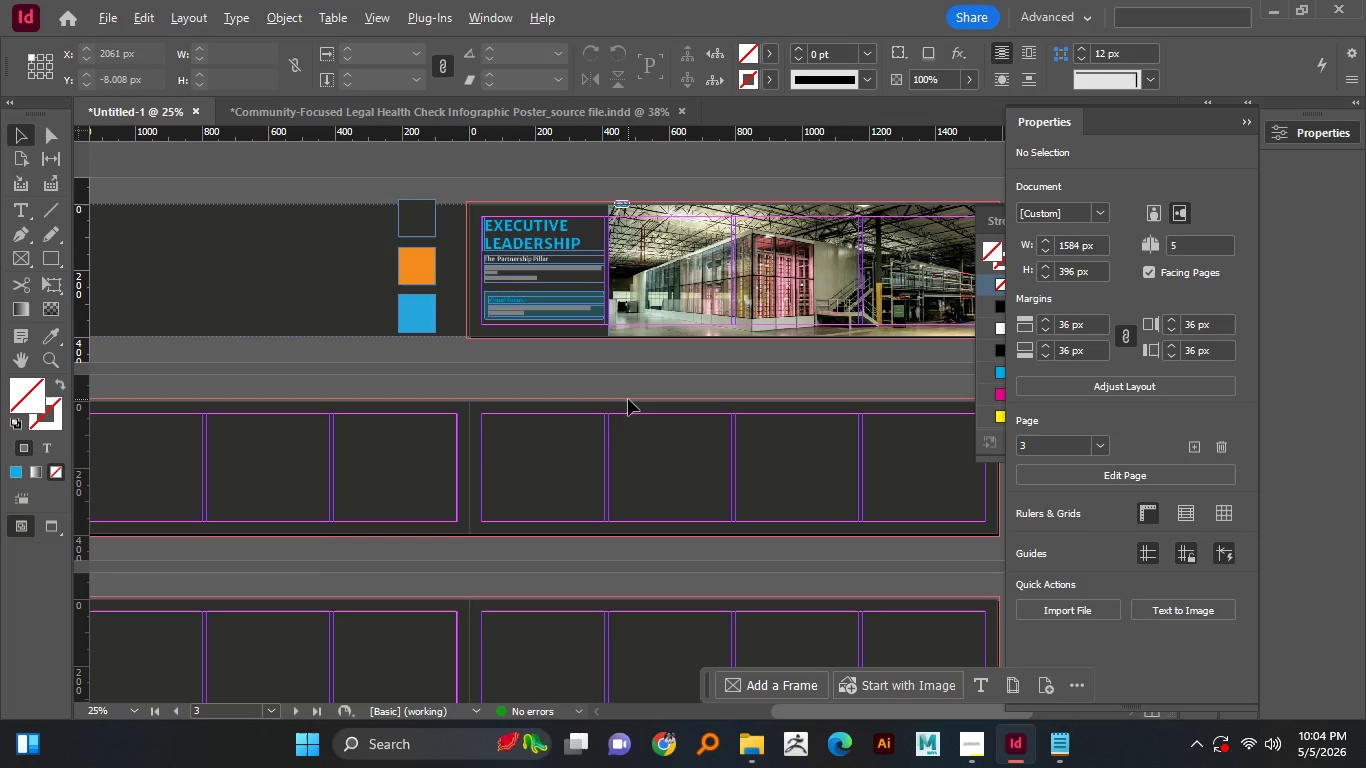 
left_click([456, 175])
 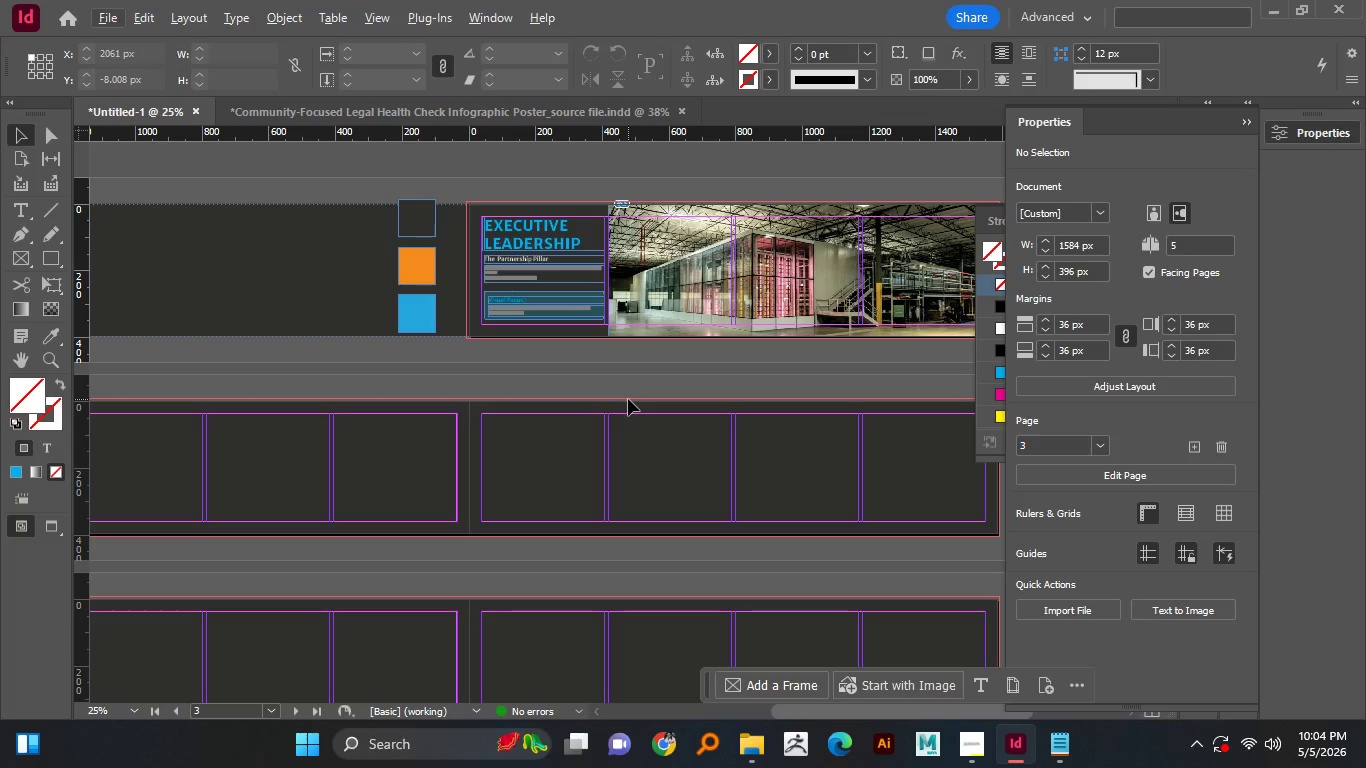 
hold_key(key=AltLeft, duration=1.52)
scroll: coordinate [629, 399], scroll_direction: down, amount: 1.0
 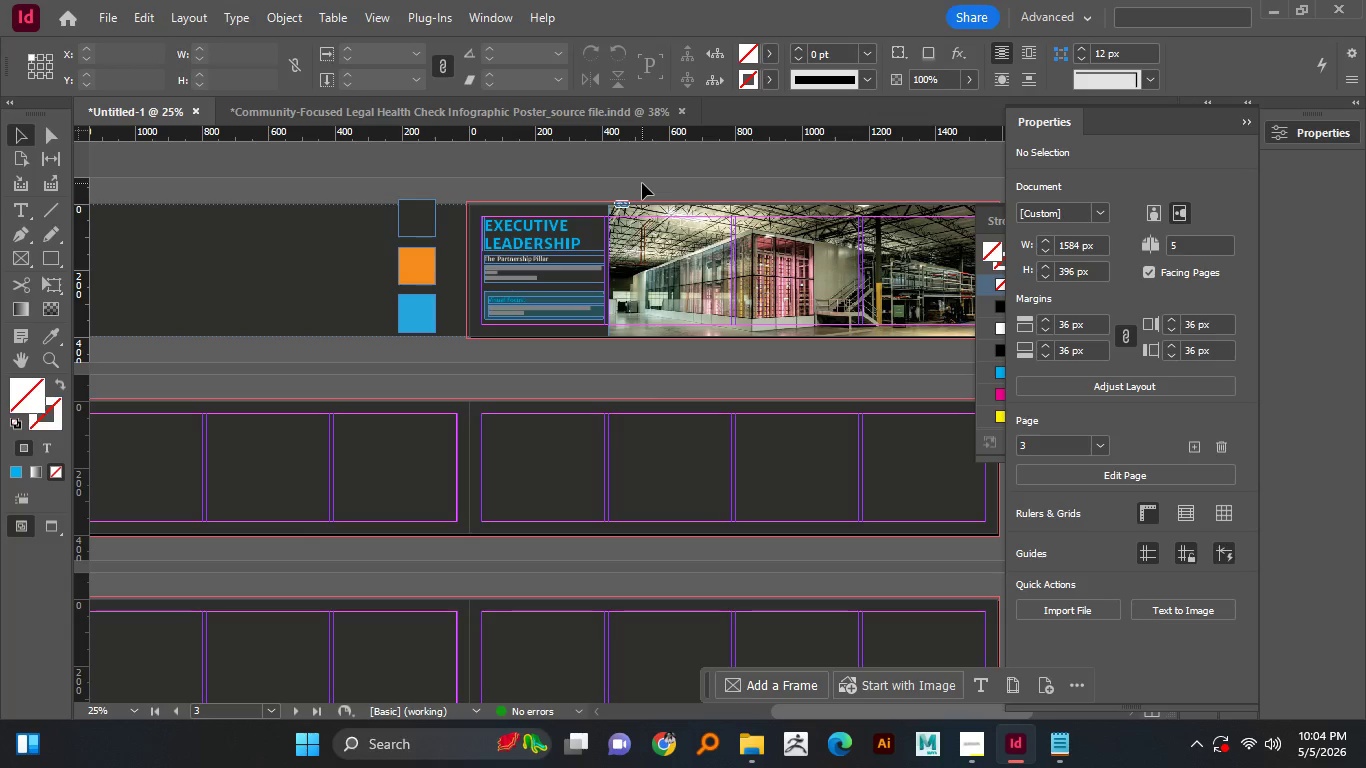 
key(Alt+AltLeft)
 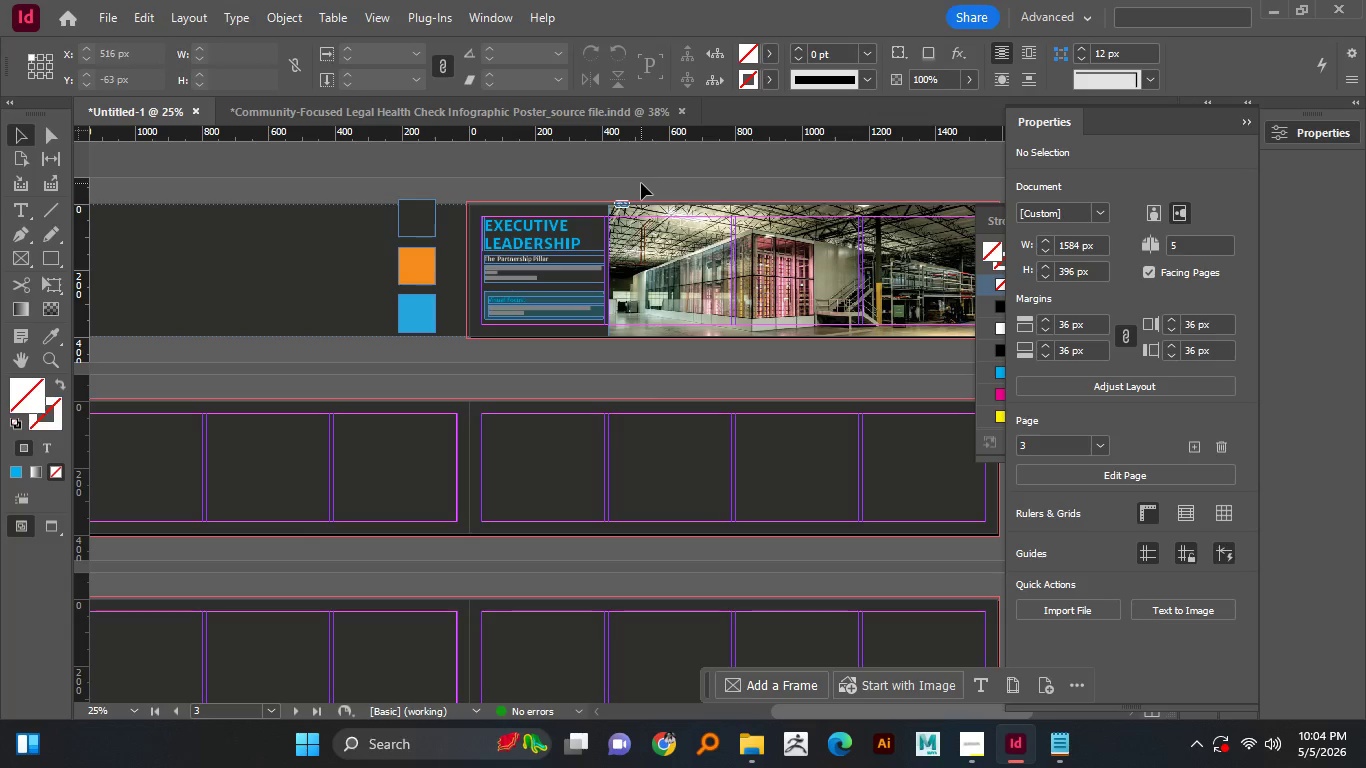 
key(Alt+AltLeft)
 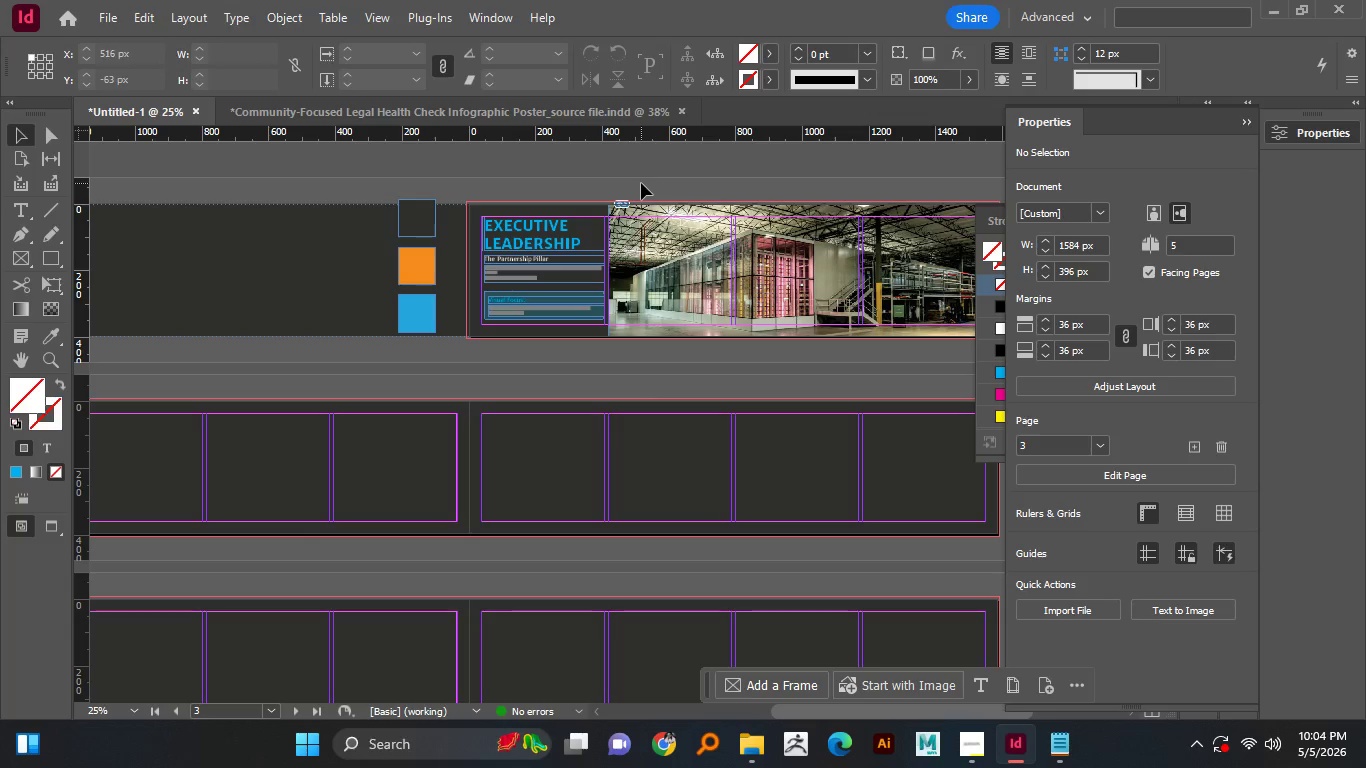 
key(Alt+AltLeft)
 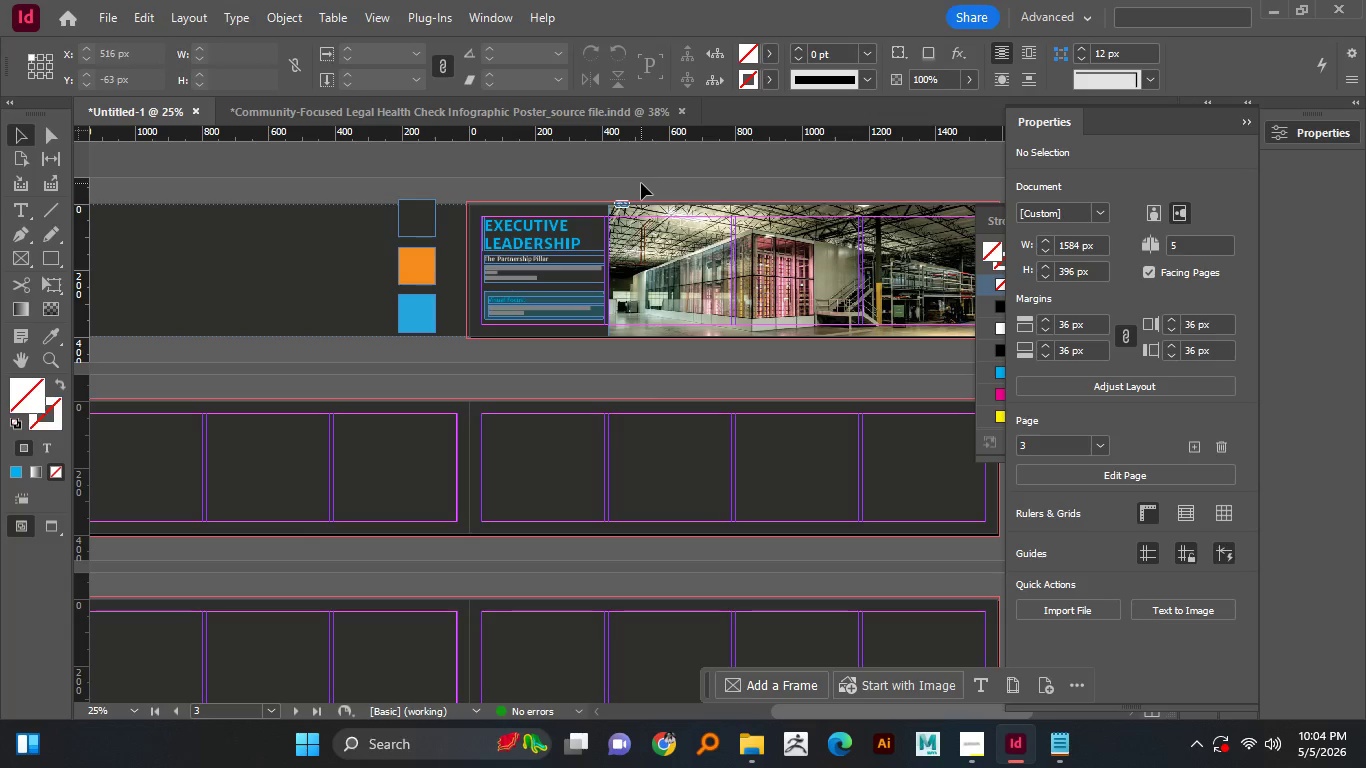 
key(Alt+AltLeft)
 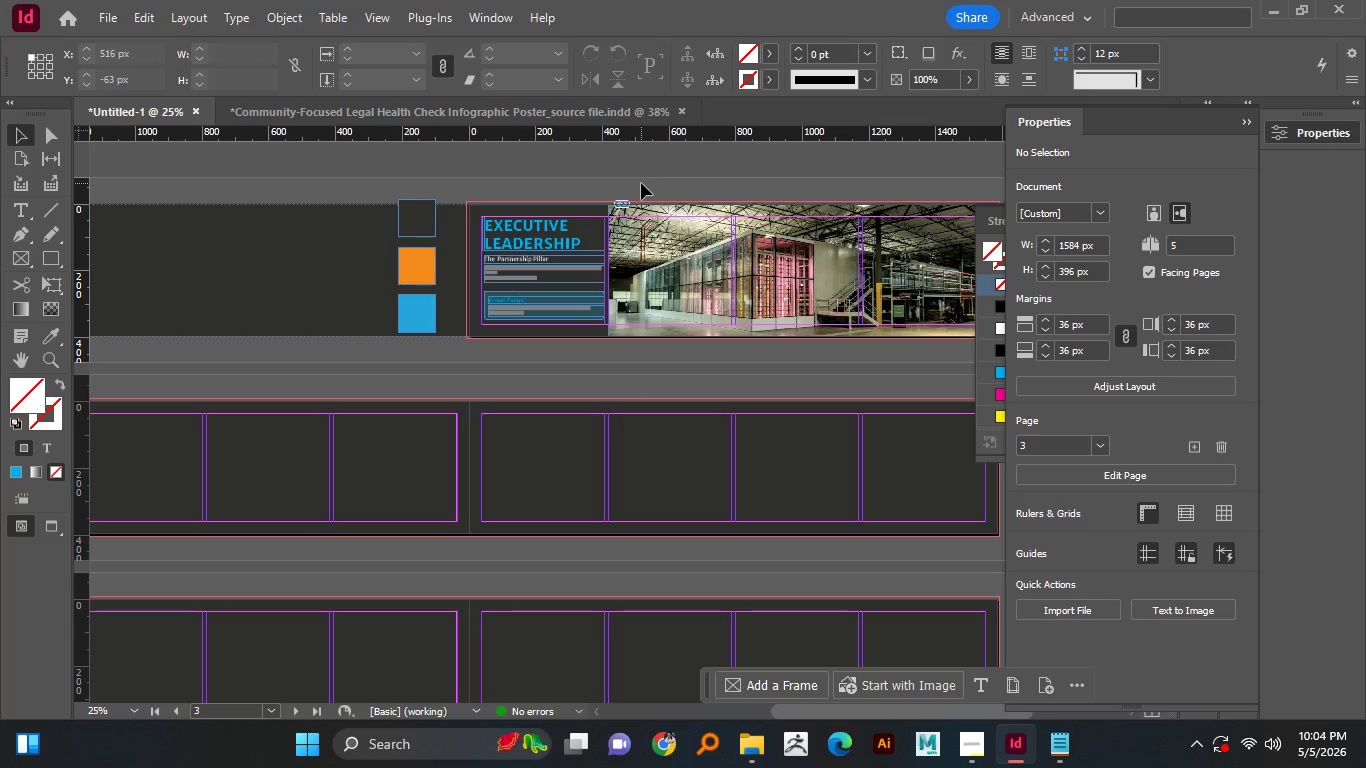 
key(Alt+AltLeft)
 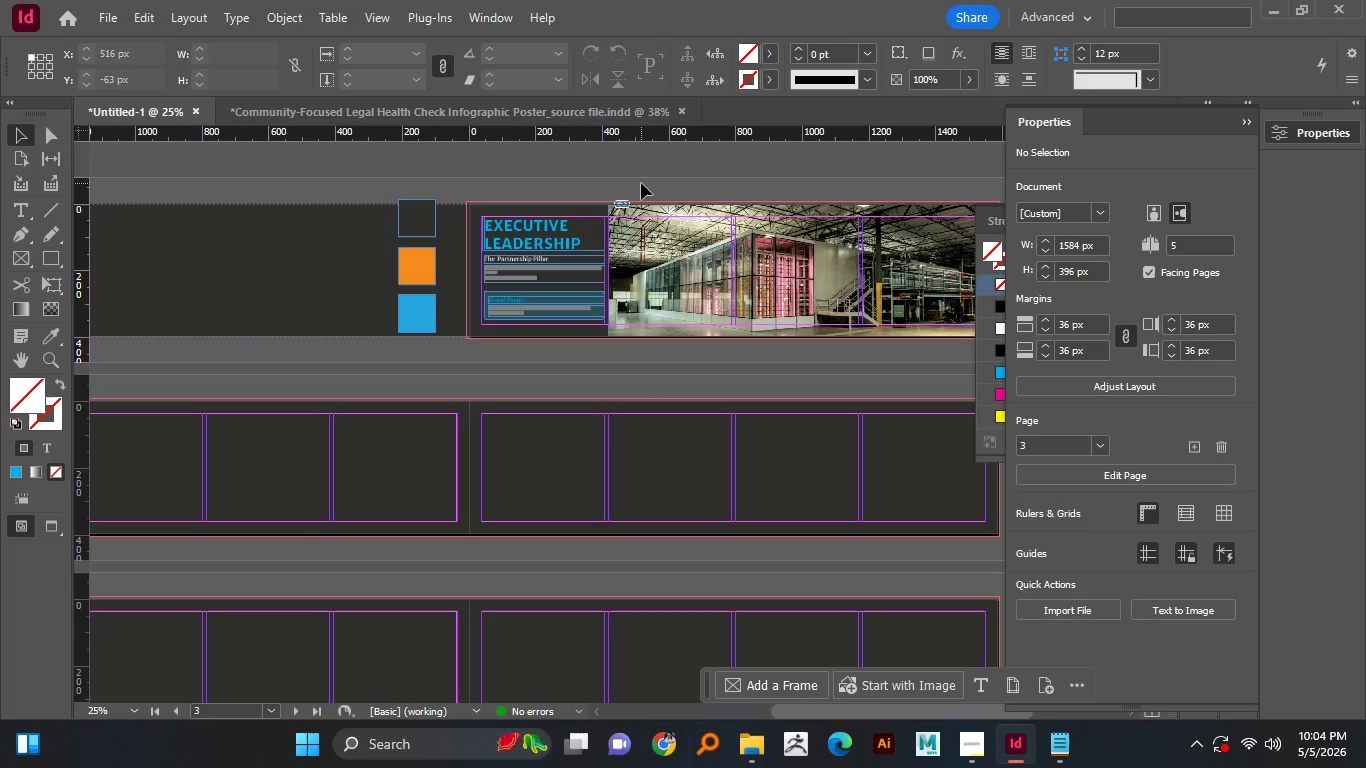 
key(Alt+AltLeft)
 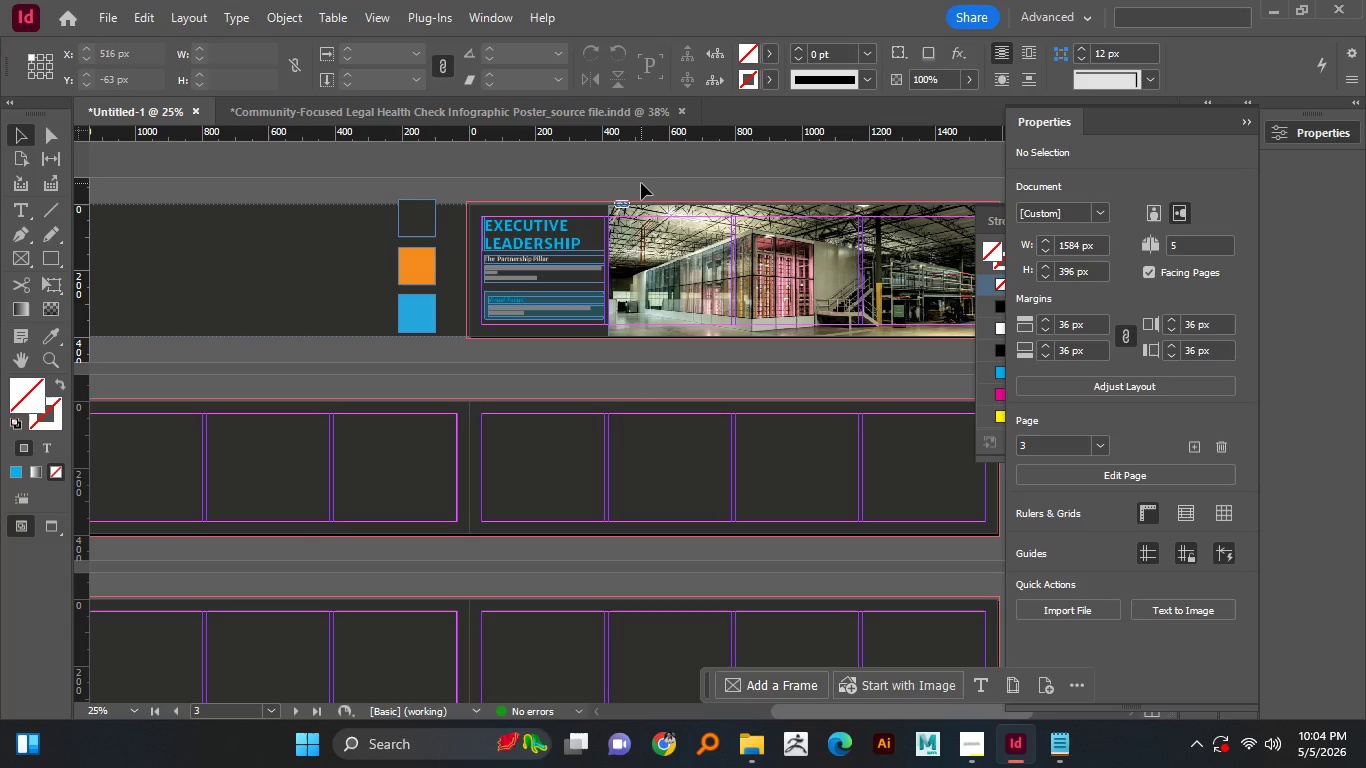 
scroll: coordinate [628, 399], scroll_direction: none, amount: 0.0
 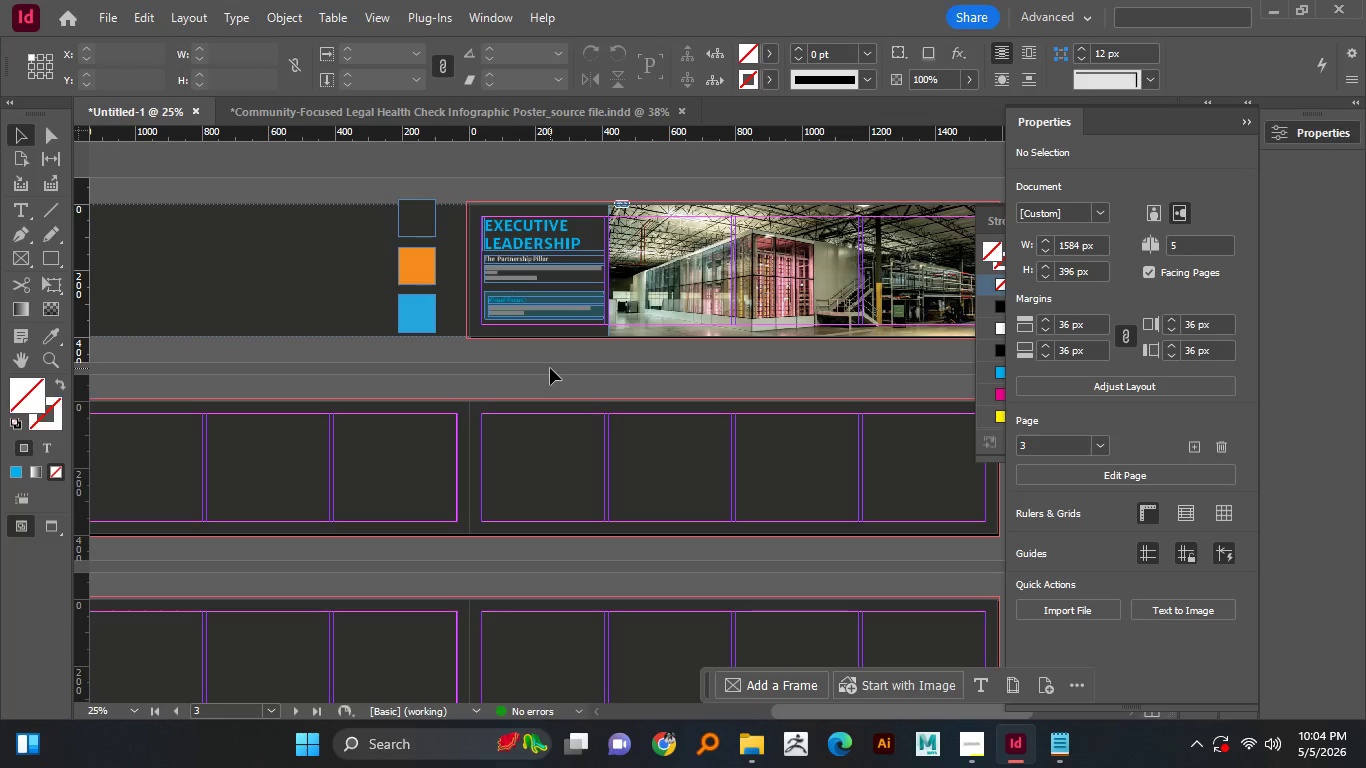 
left_click([642, 183])
 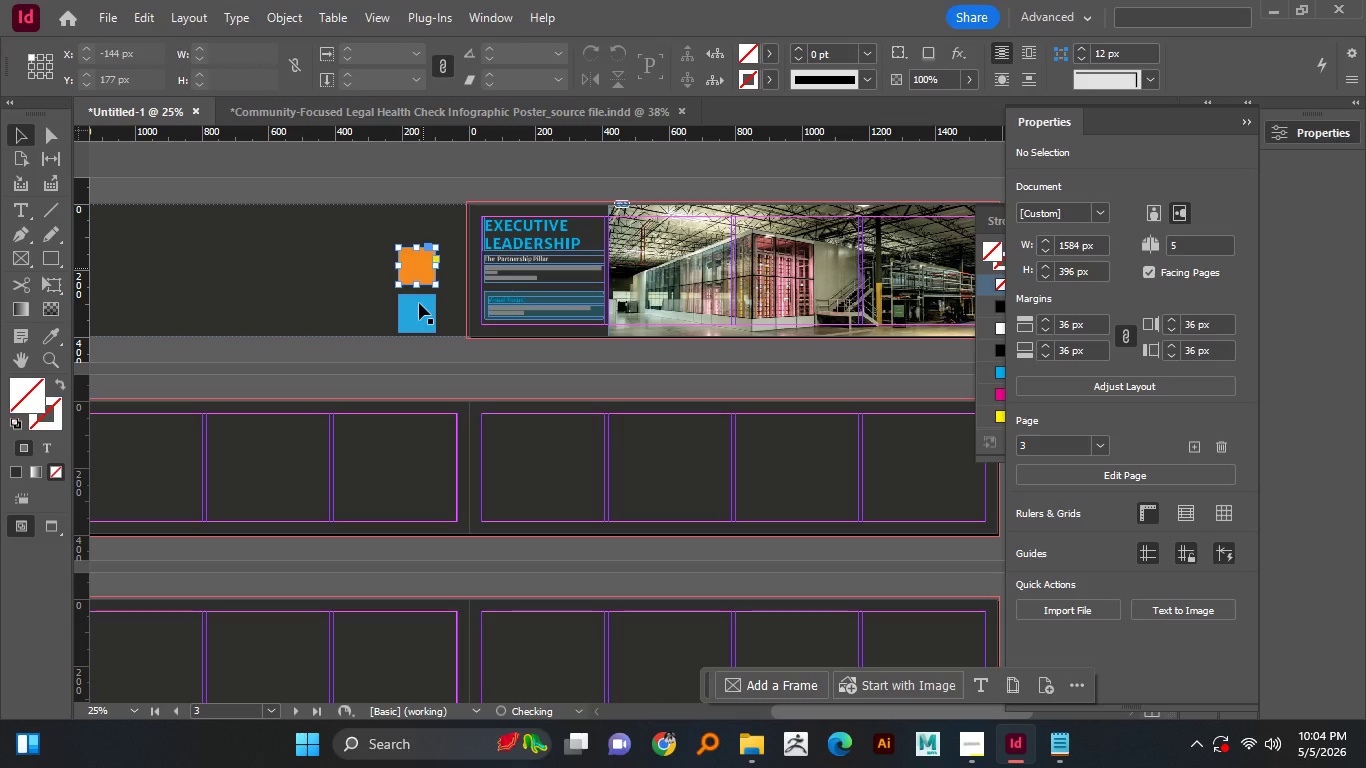 
left_click([420, 224])
 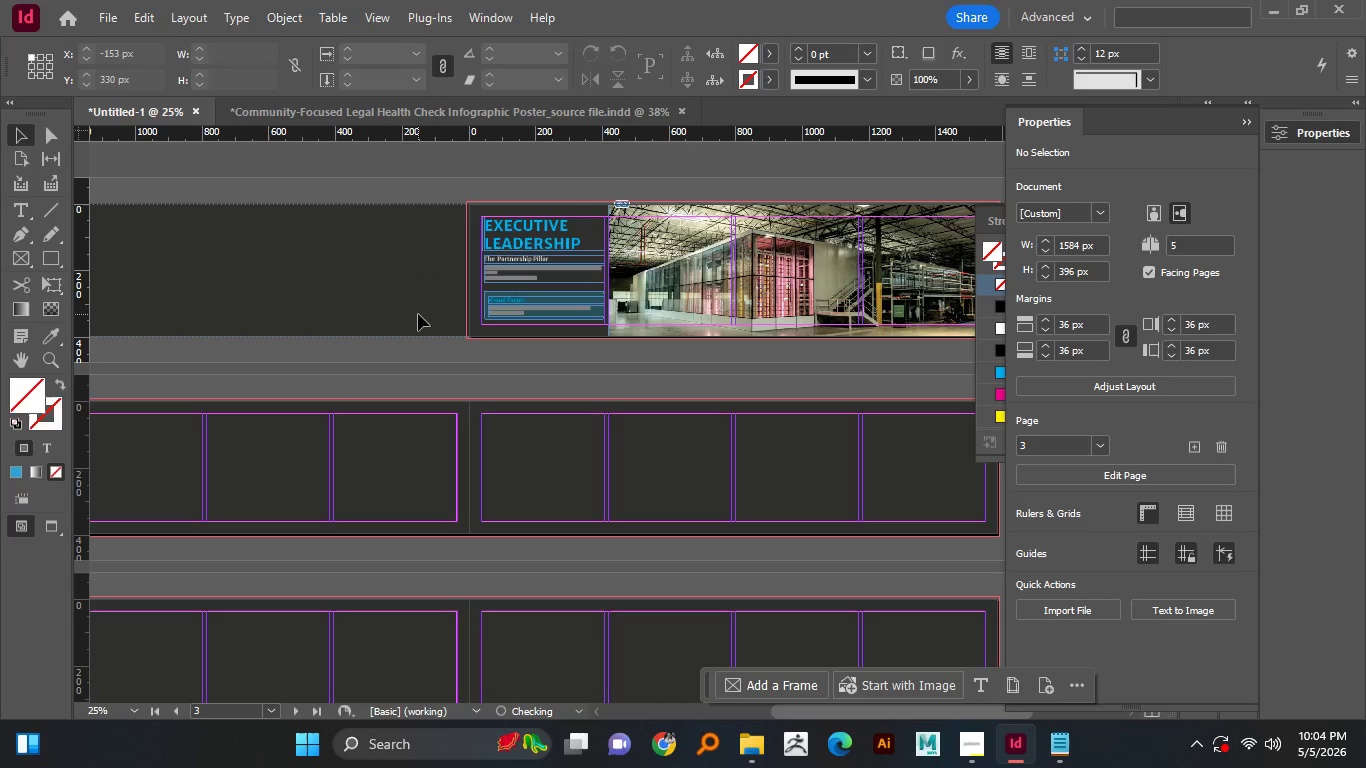 
key(Delete)
 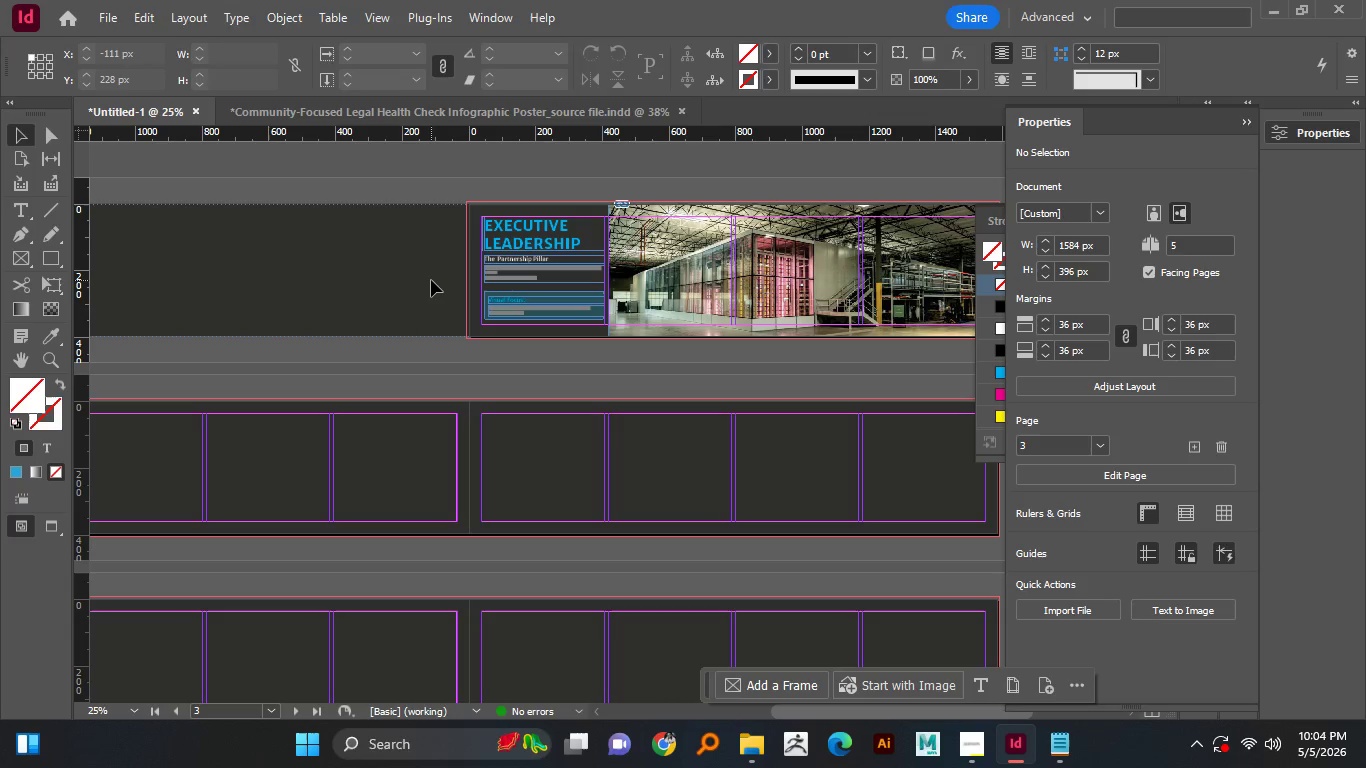 
key(Delete)
 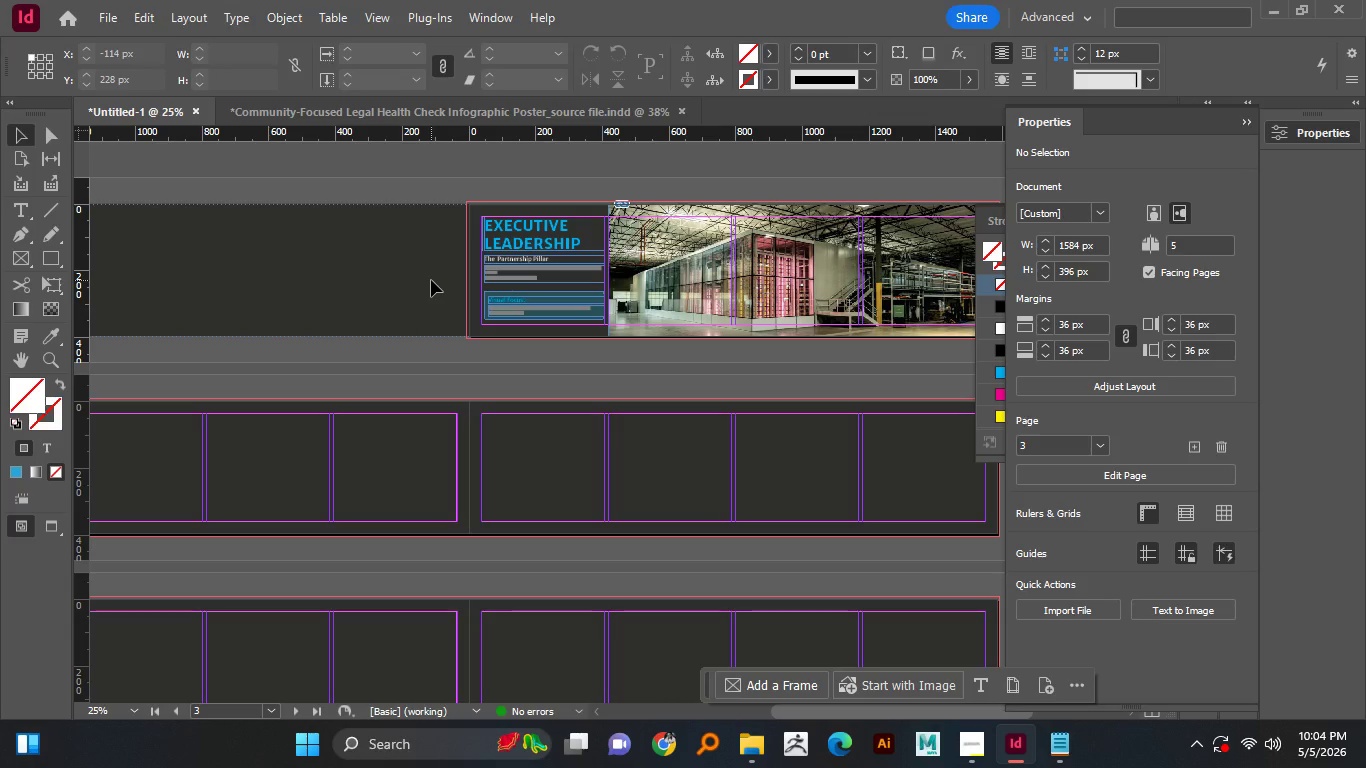 
left_click([418, 315])
 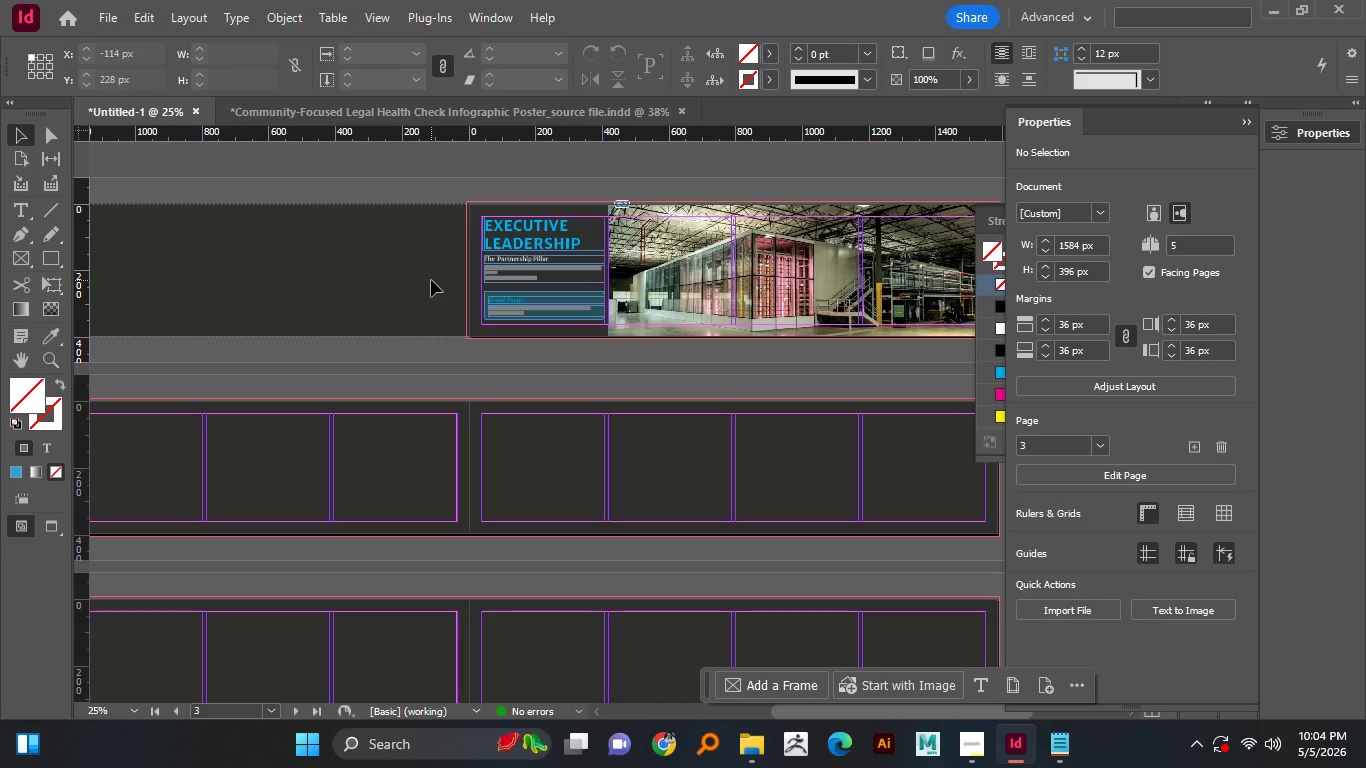 
key(Delete)
 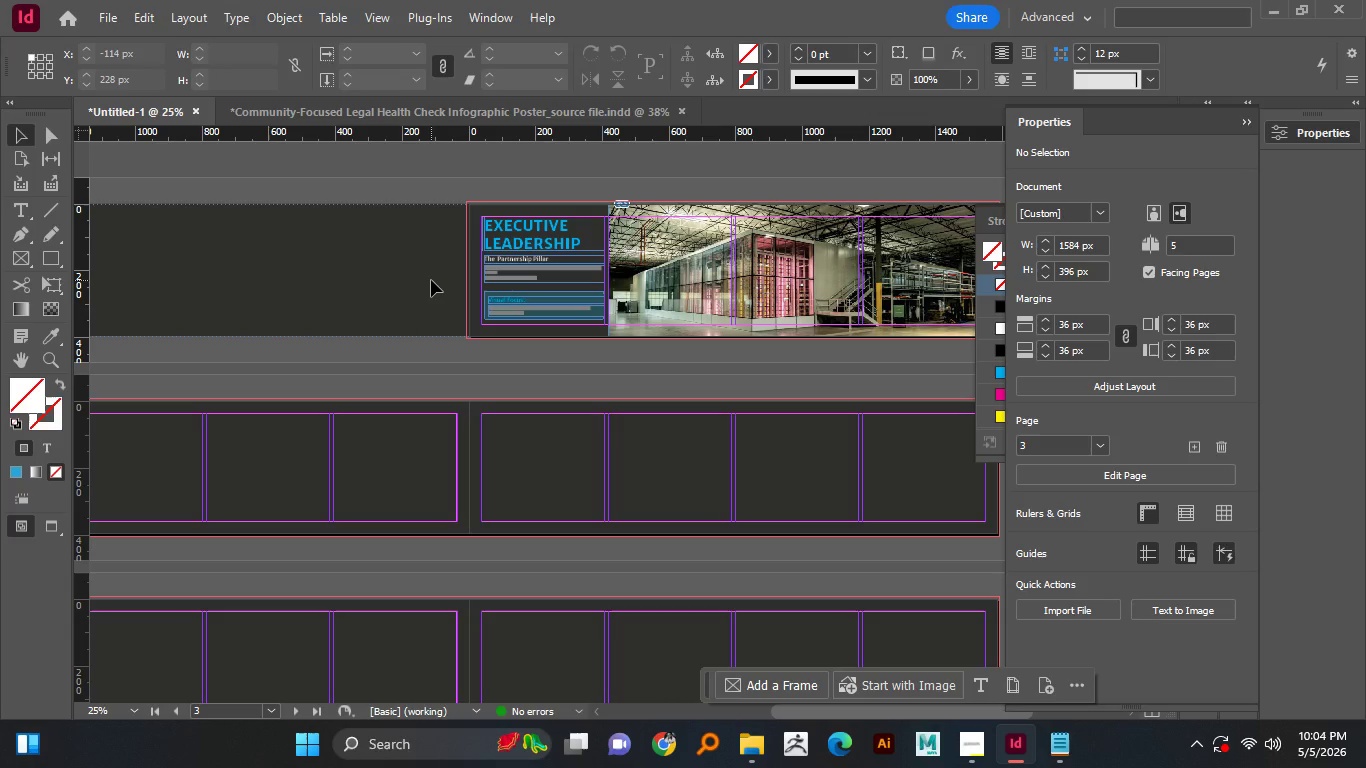 
left_click([434, 280])
 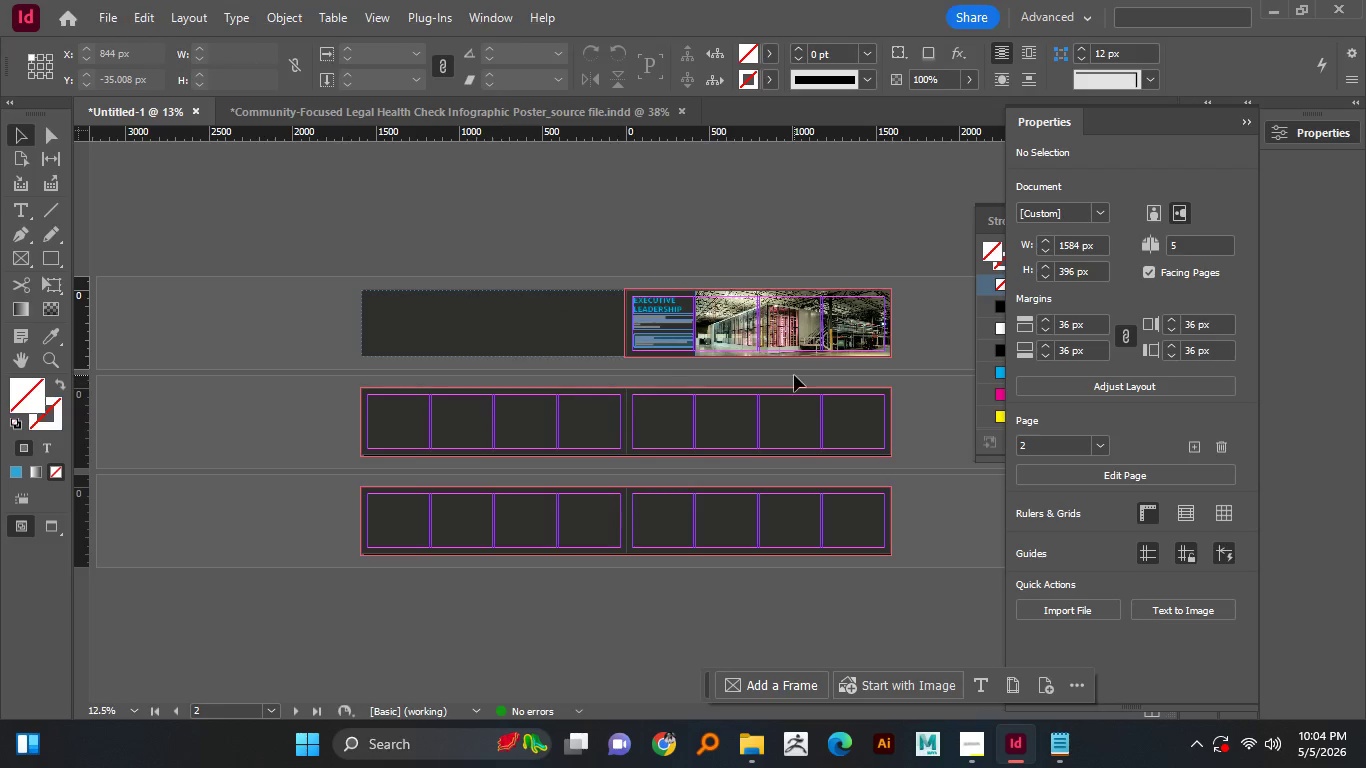 
hold_key(key=AltLeft, duration=0.98)
scroll: coordinate [502, 383], scroll_direction: none, amount: 0.0
 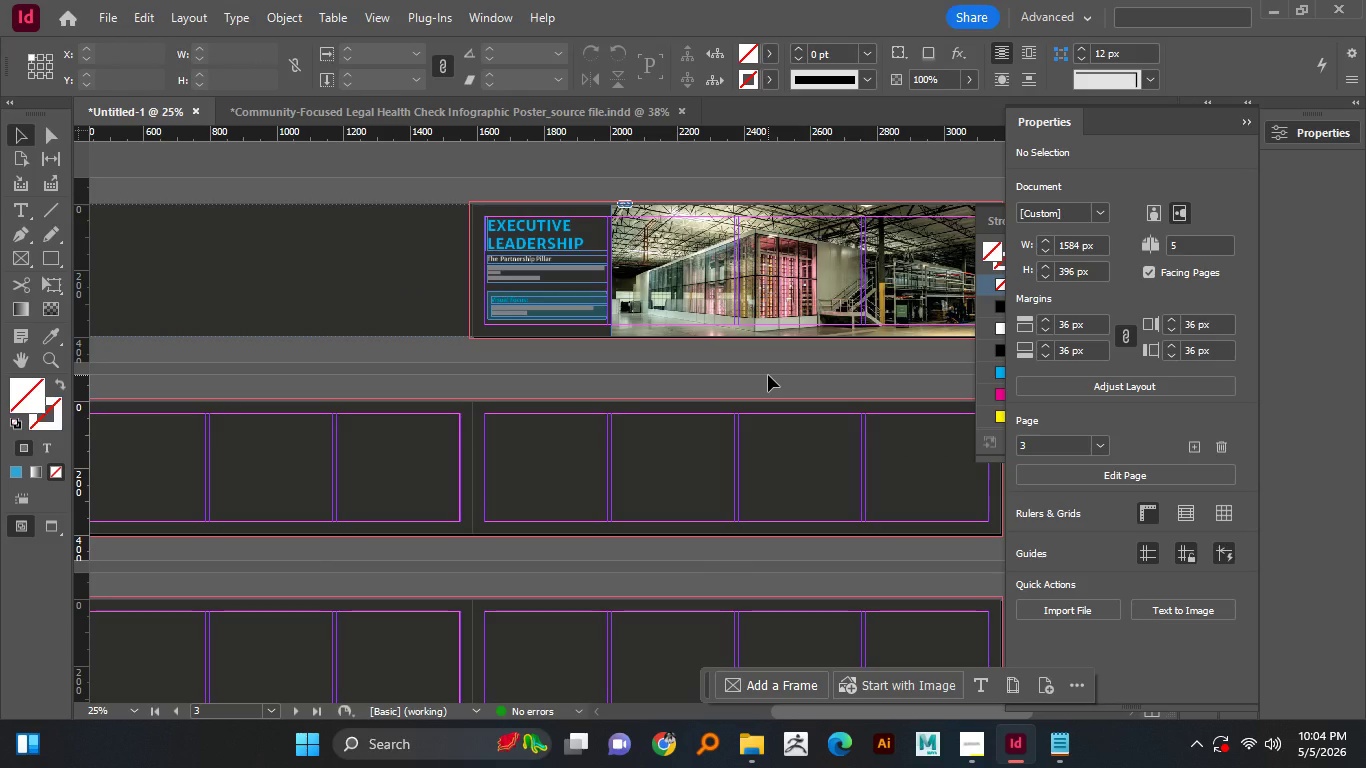 
hold_key(key=AltLeft, duration=1.17)
scroll: coordinate [794, 375], scroll_direction: none, amount: 0.0
 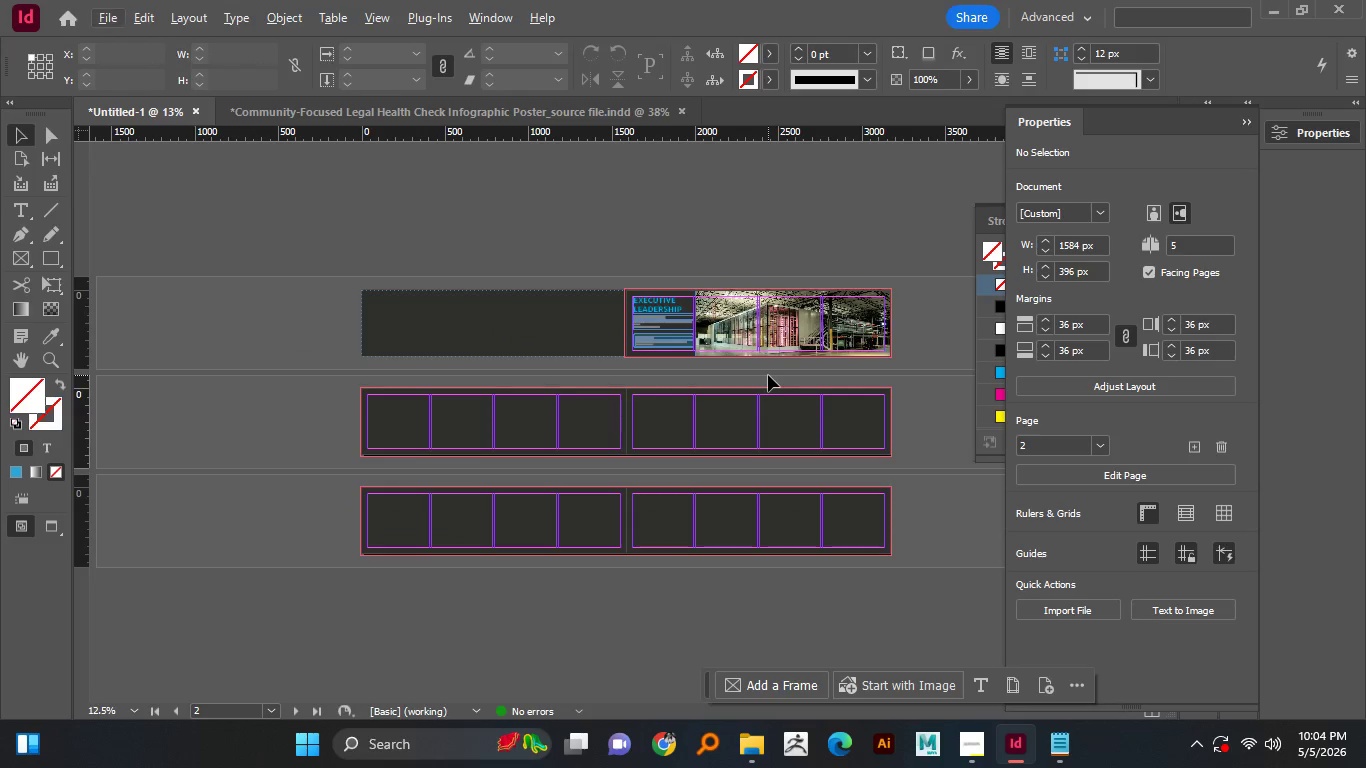 
left_click([768, 375])
 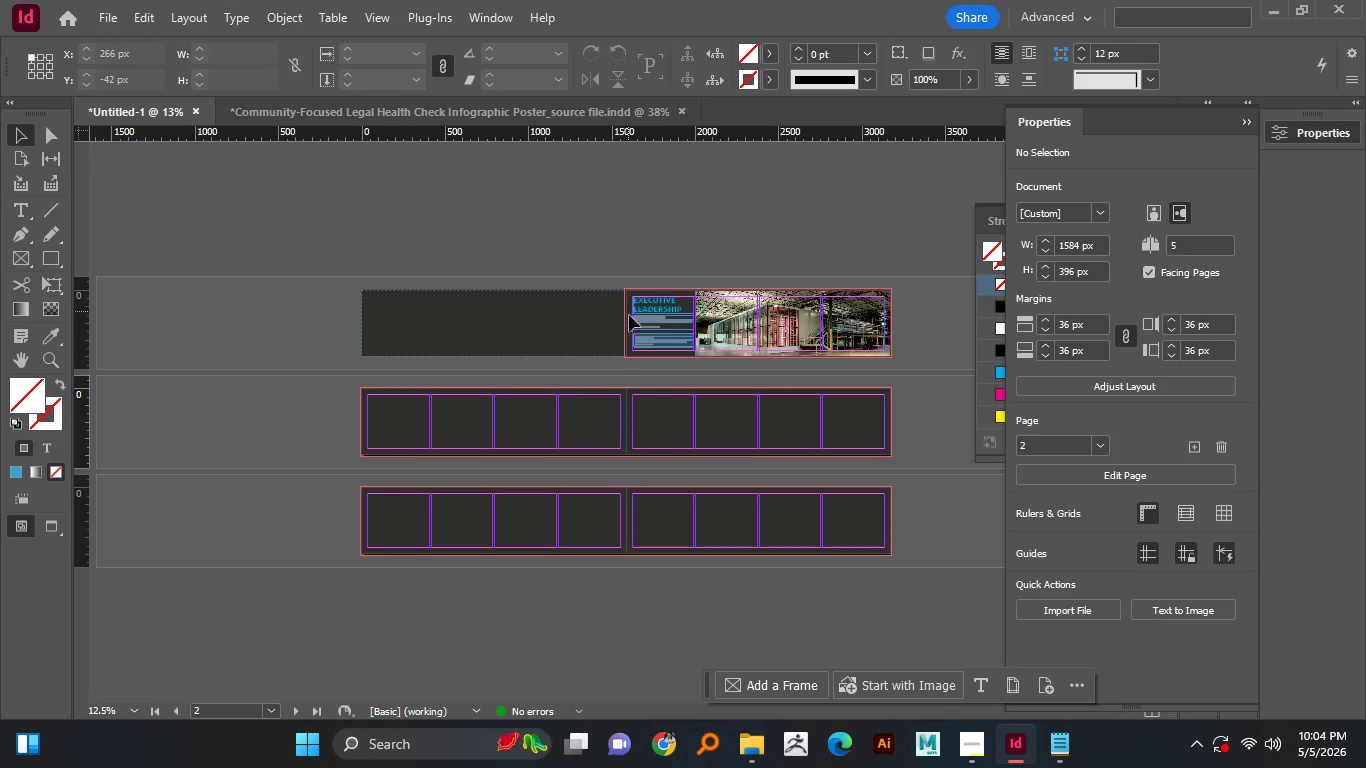 
hold_key(key=AltLeft, duration=0.75)
scroll: coordinate [768, 375], scroll_direction: none, amount: 0.0
 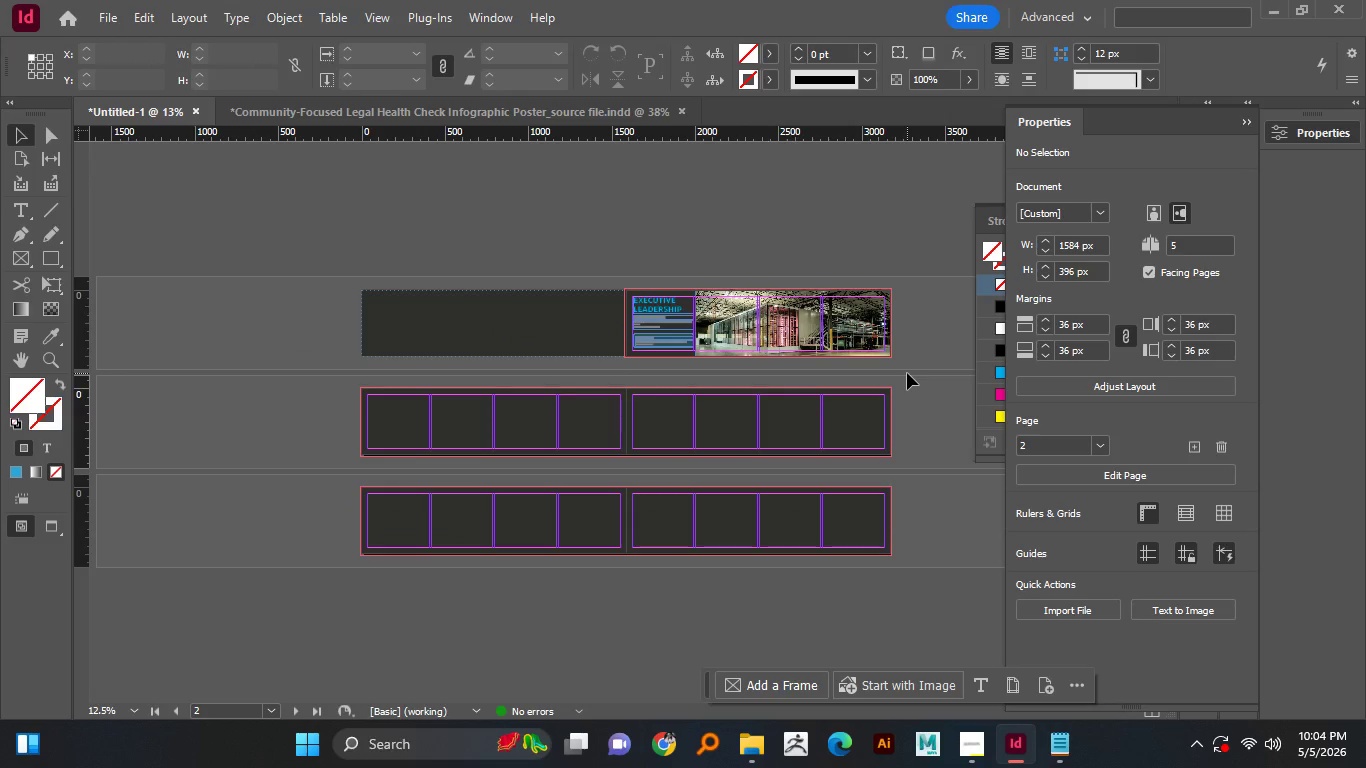 
left_click_drag(start_coordinate=[629, 260], to_coordinate=[911, 375])
 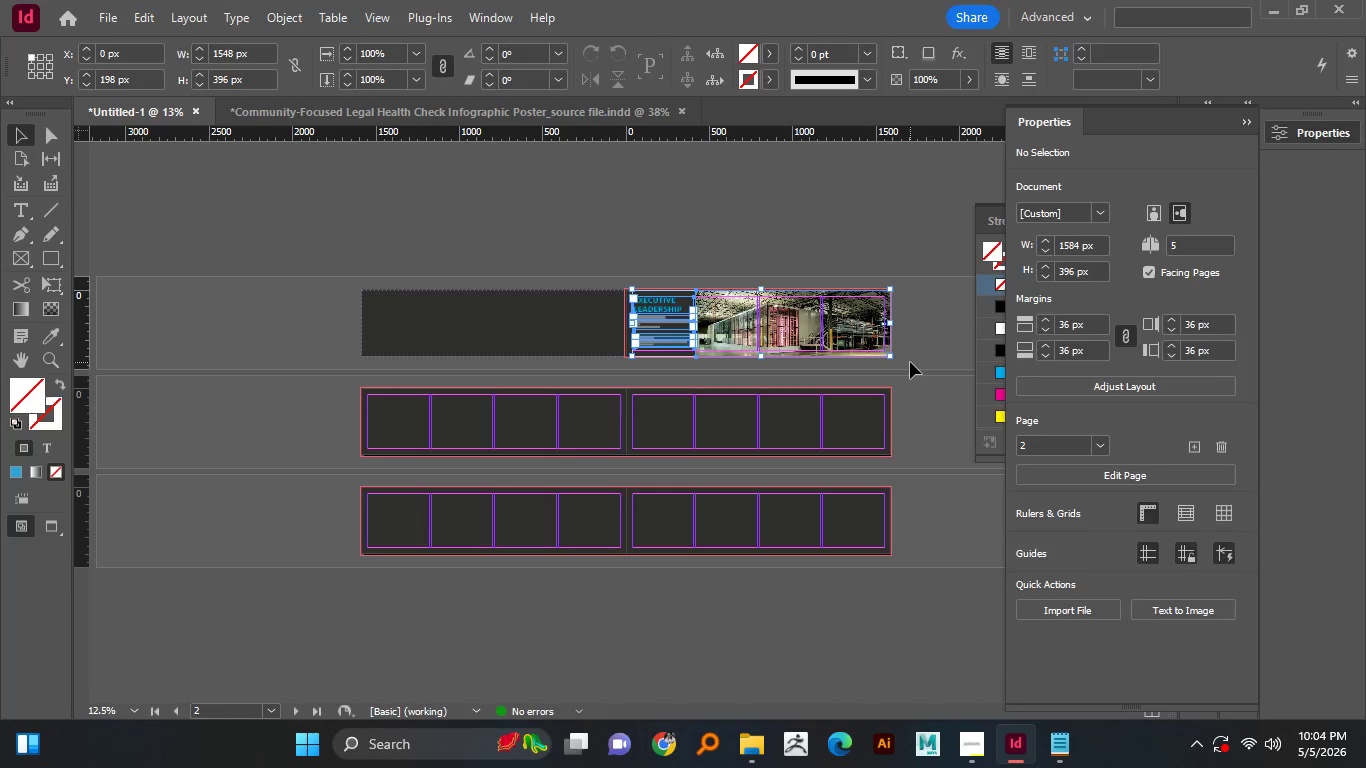 
left_click_drag(start_coordinate=[620, 284], to_coordinate=[910, 362])